 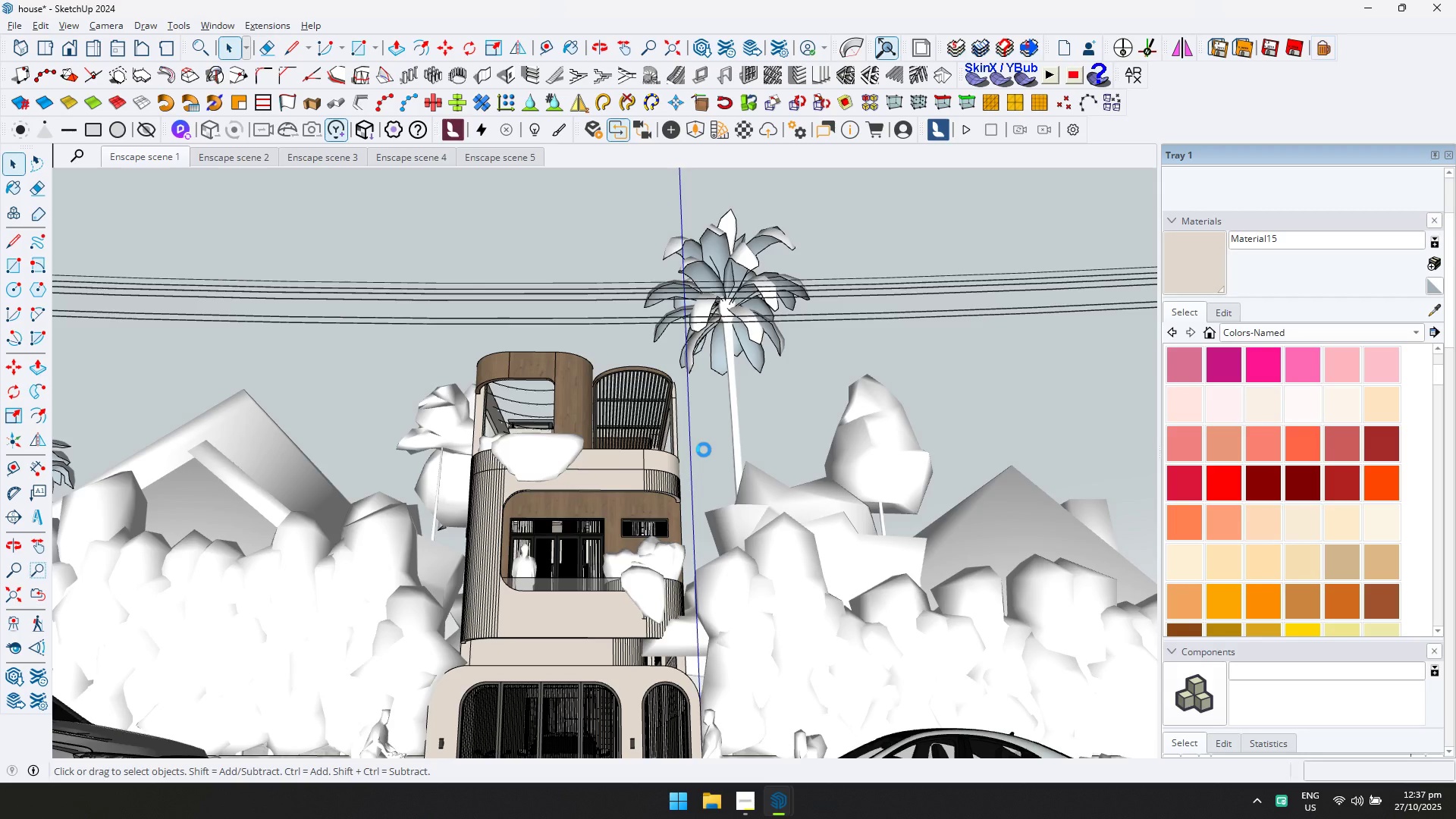 
key(Alt+AltLeft)
 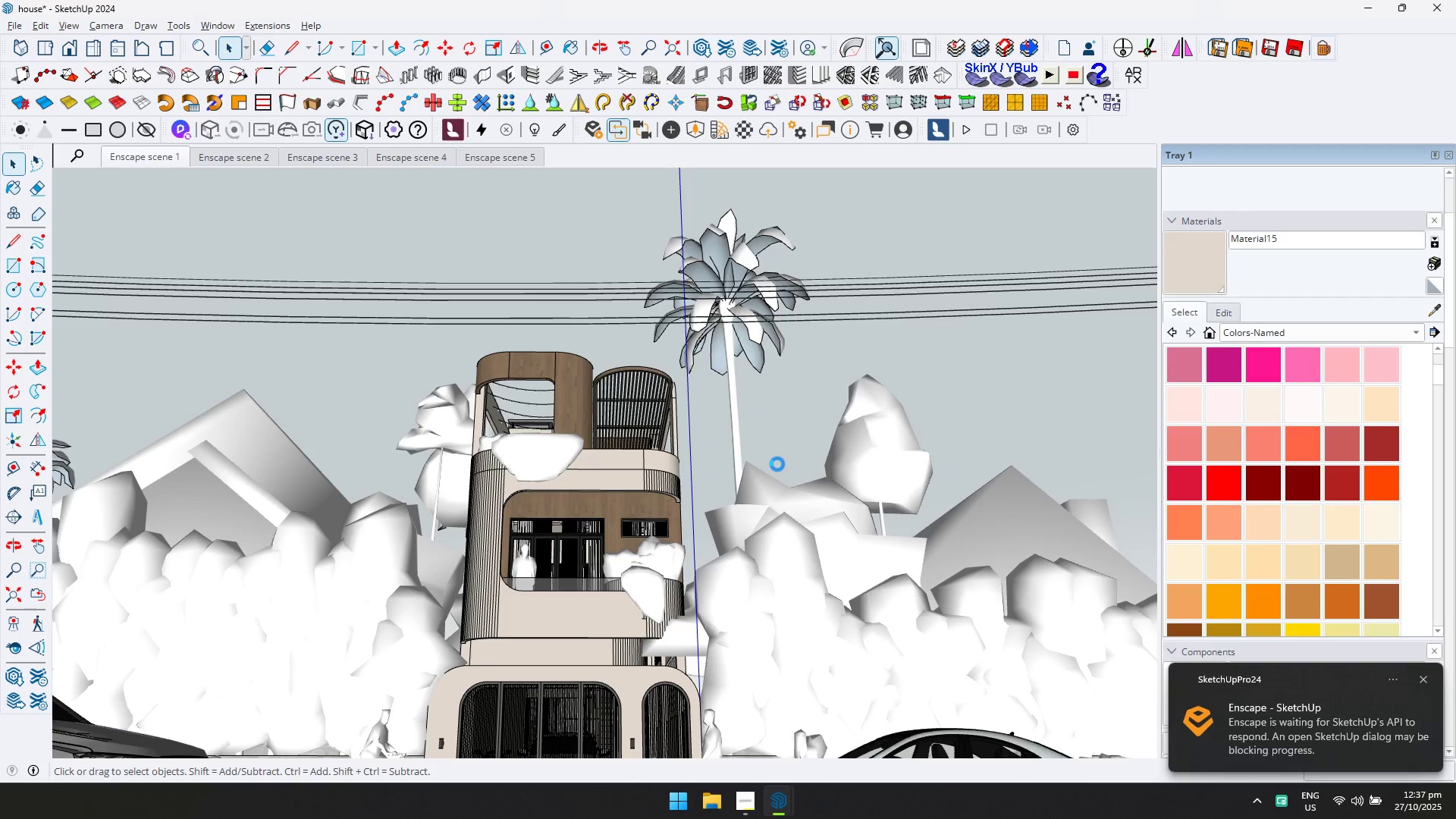 
key(Alt+Tab)
 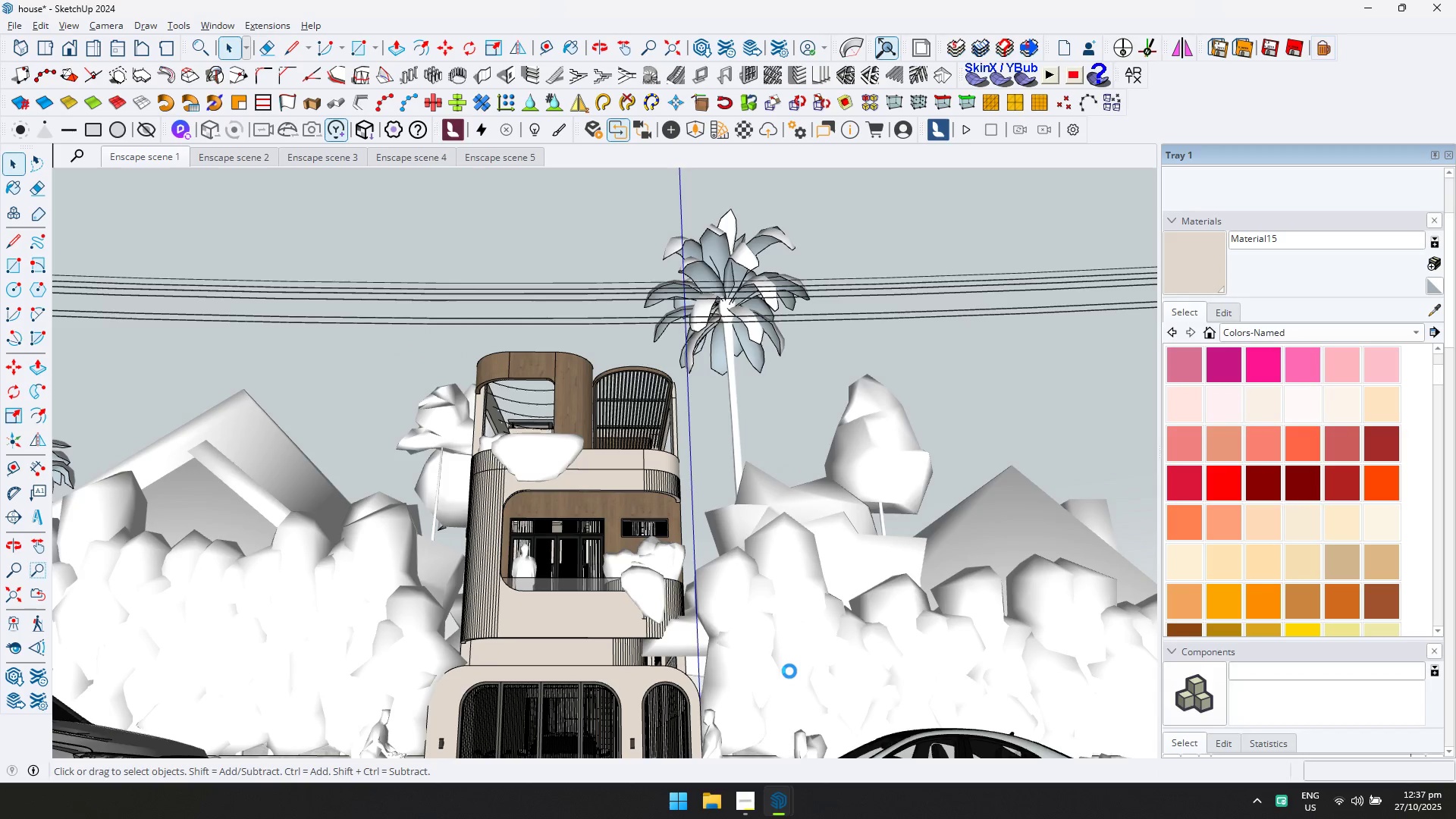 
wait(6.95)
 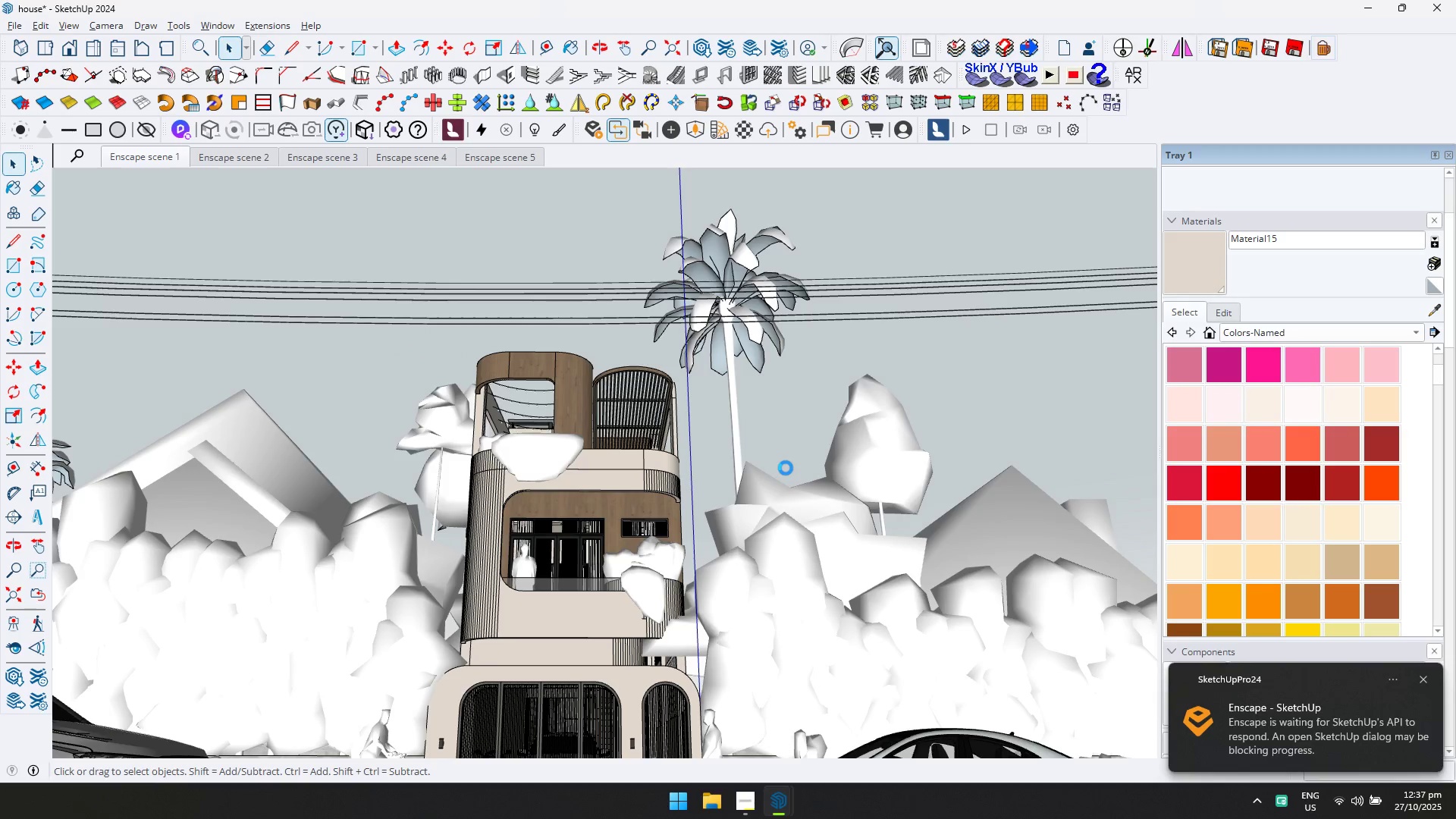 
key(Alt+AltLeft)
 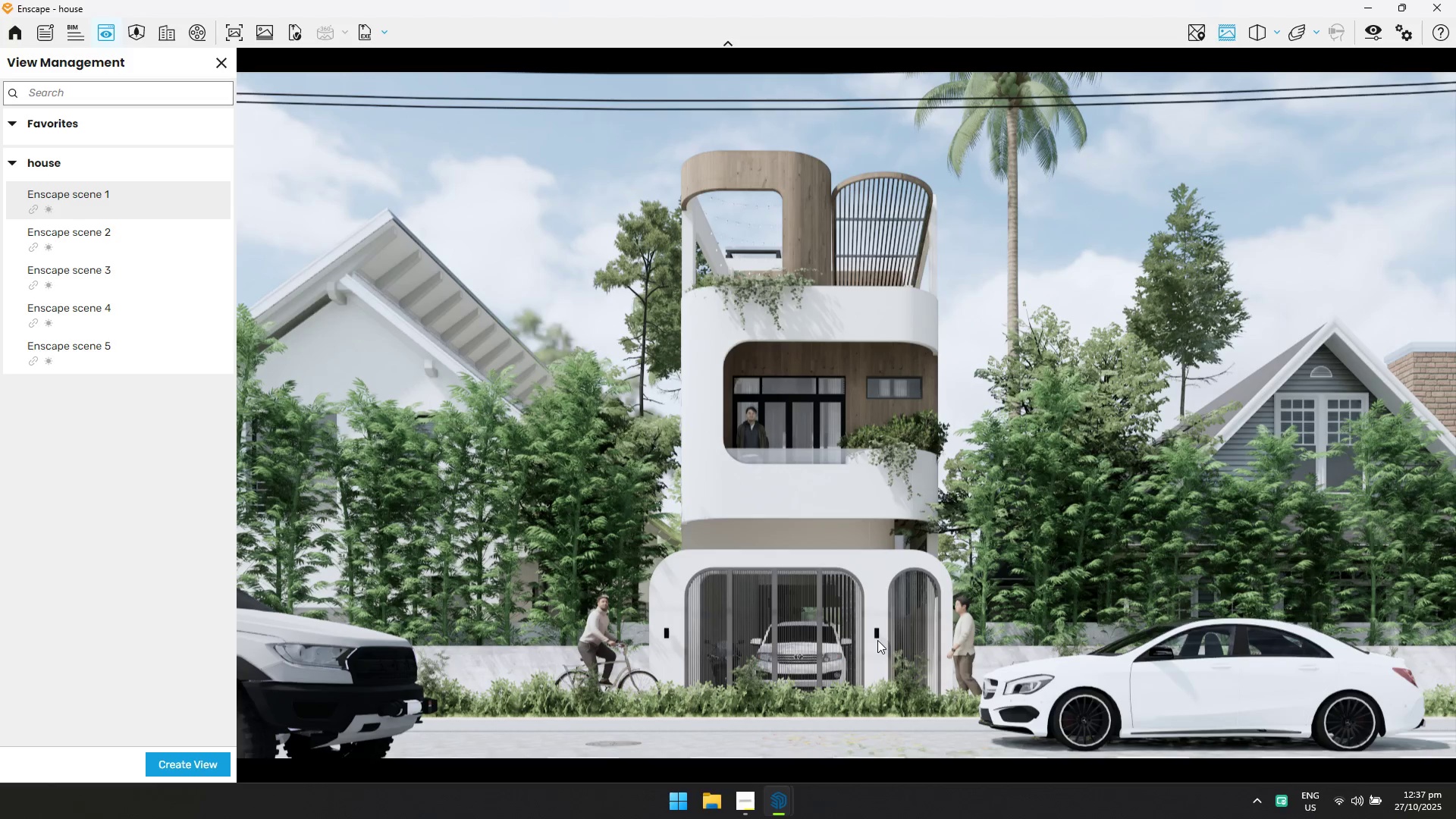 
key(Alt+Tab)
 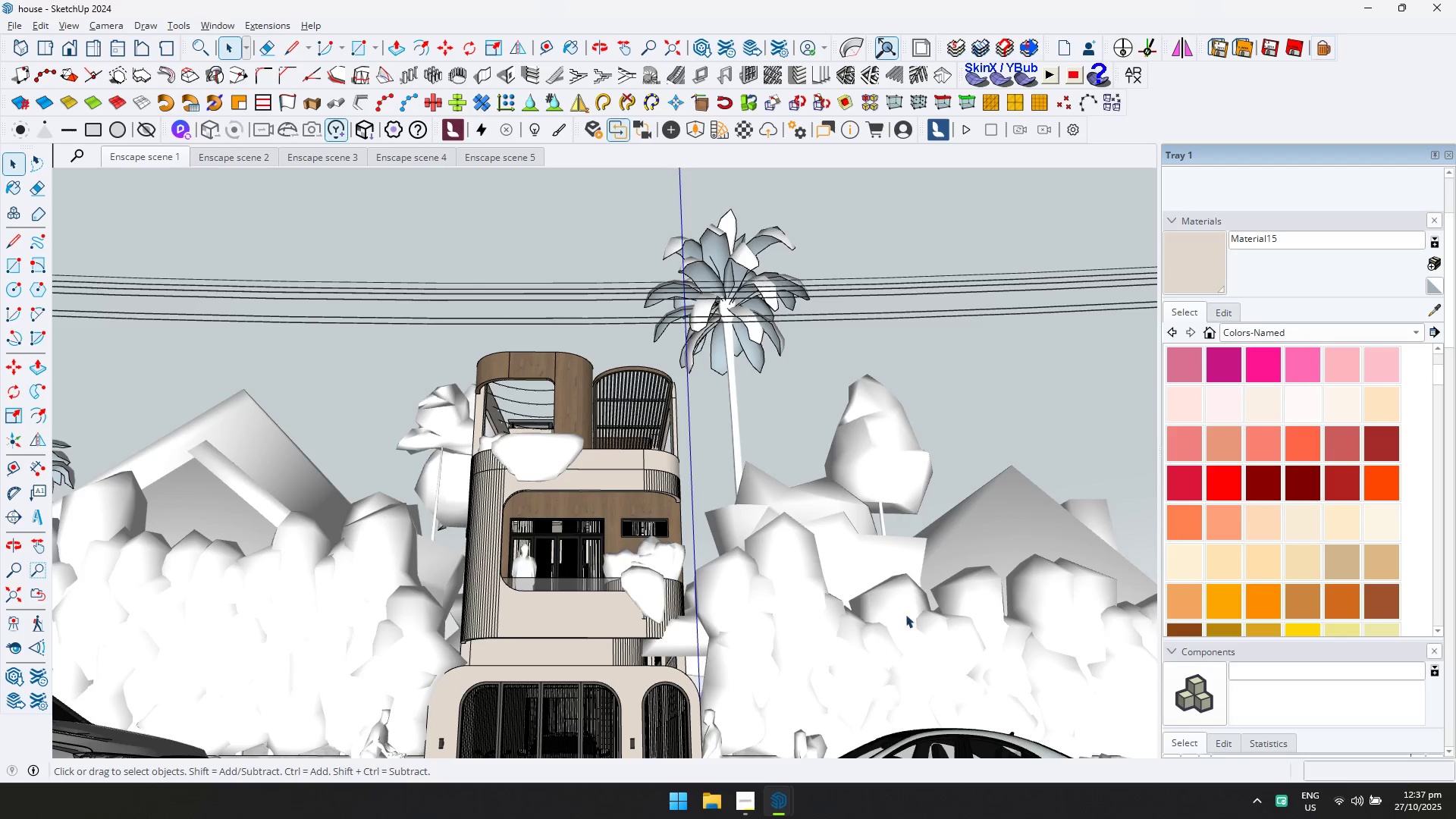 
key(Alt+AltLeft)
 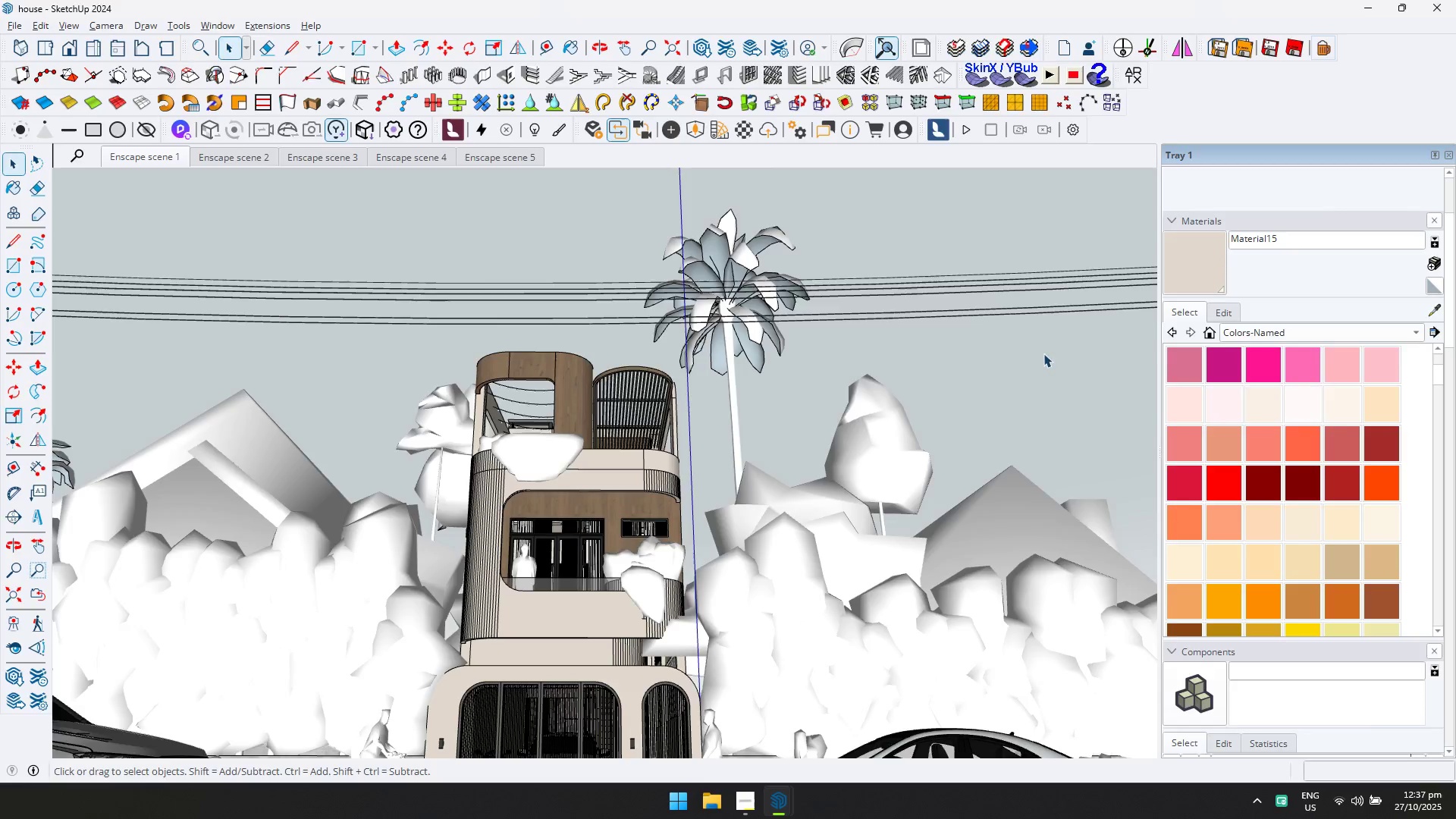 
key(Alt+Tab)
 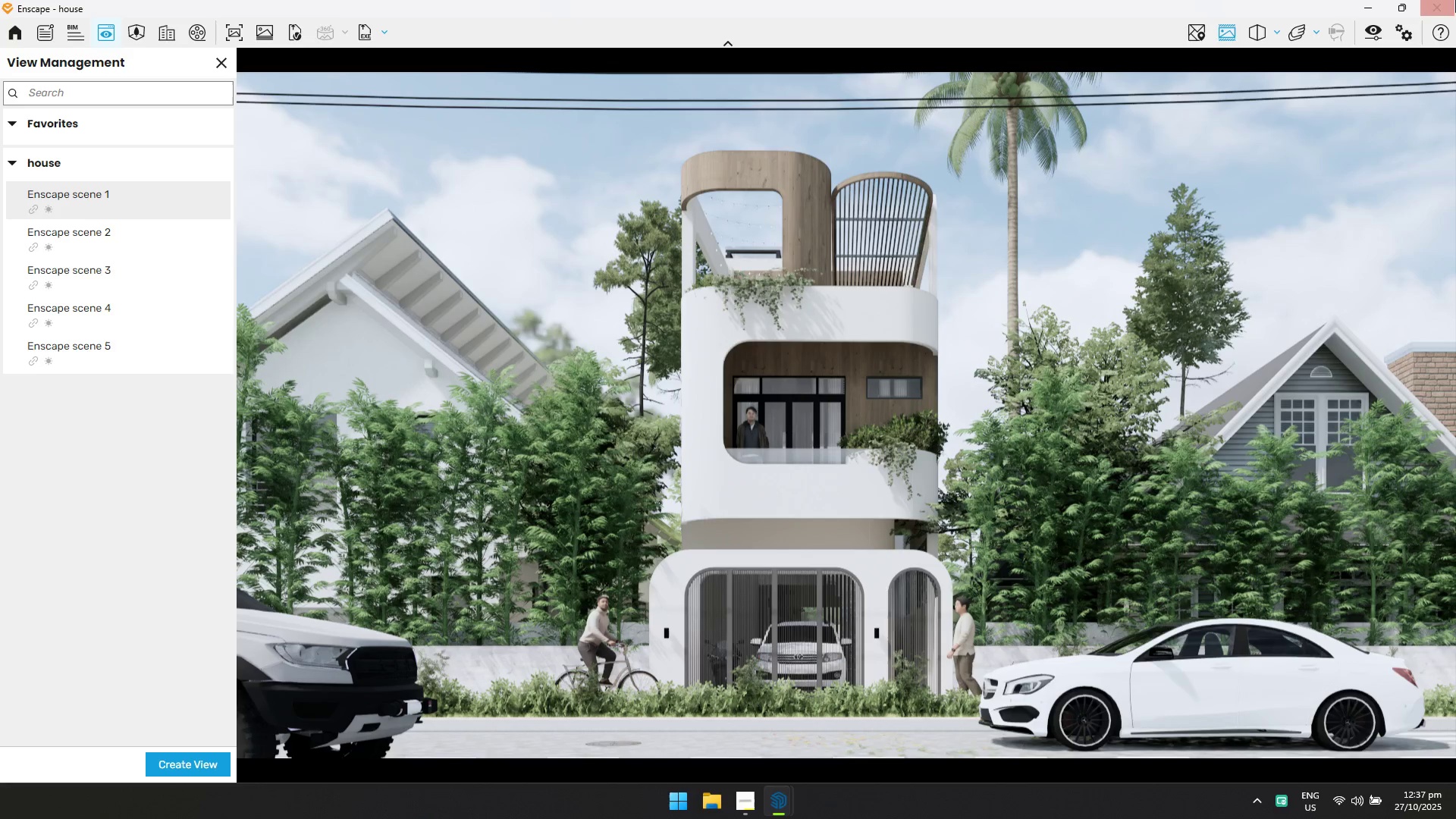 
left_click([1455, 0])
 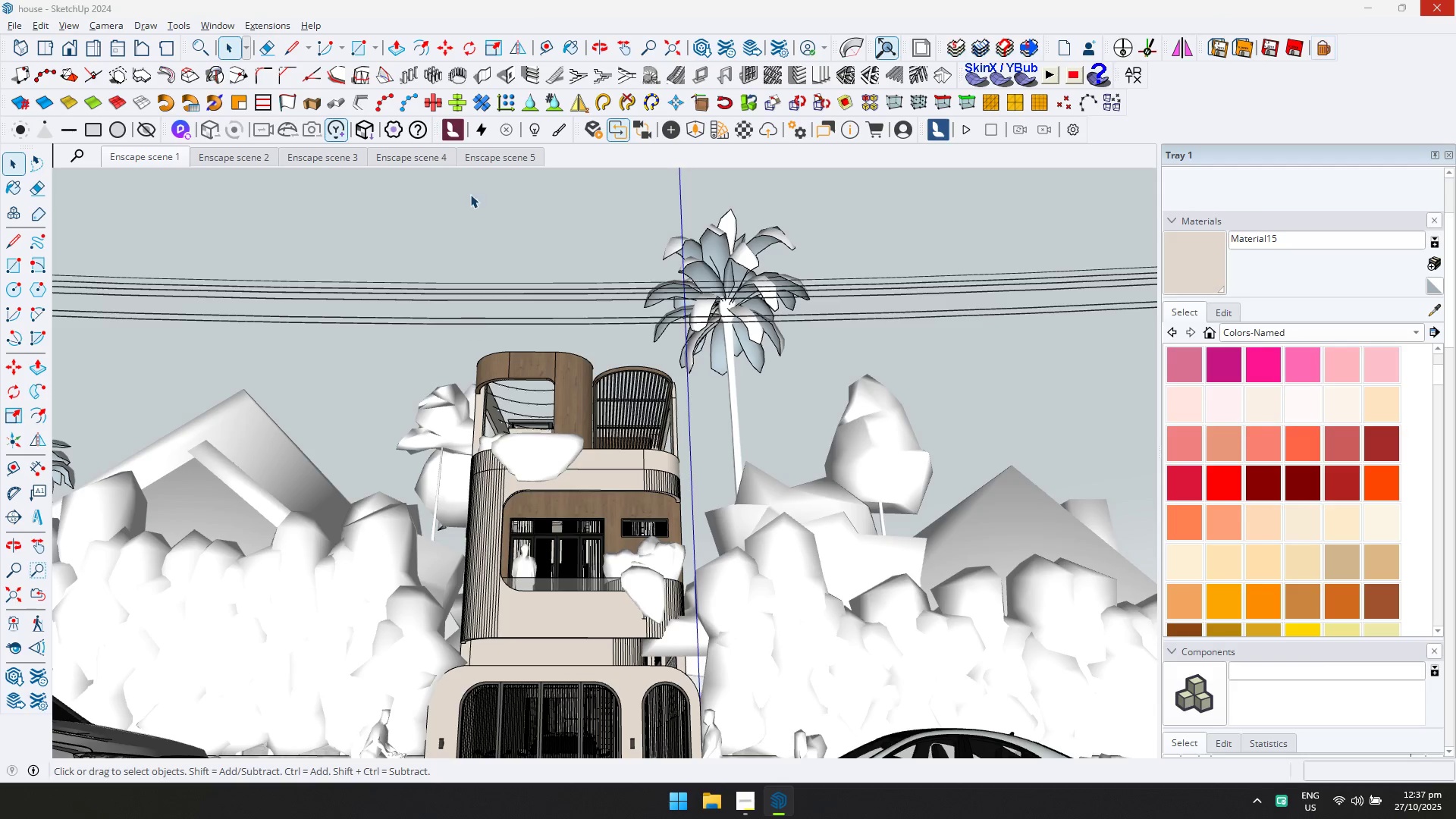 
left_click([215, 20])
 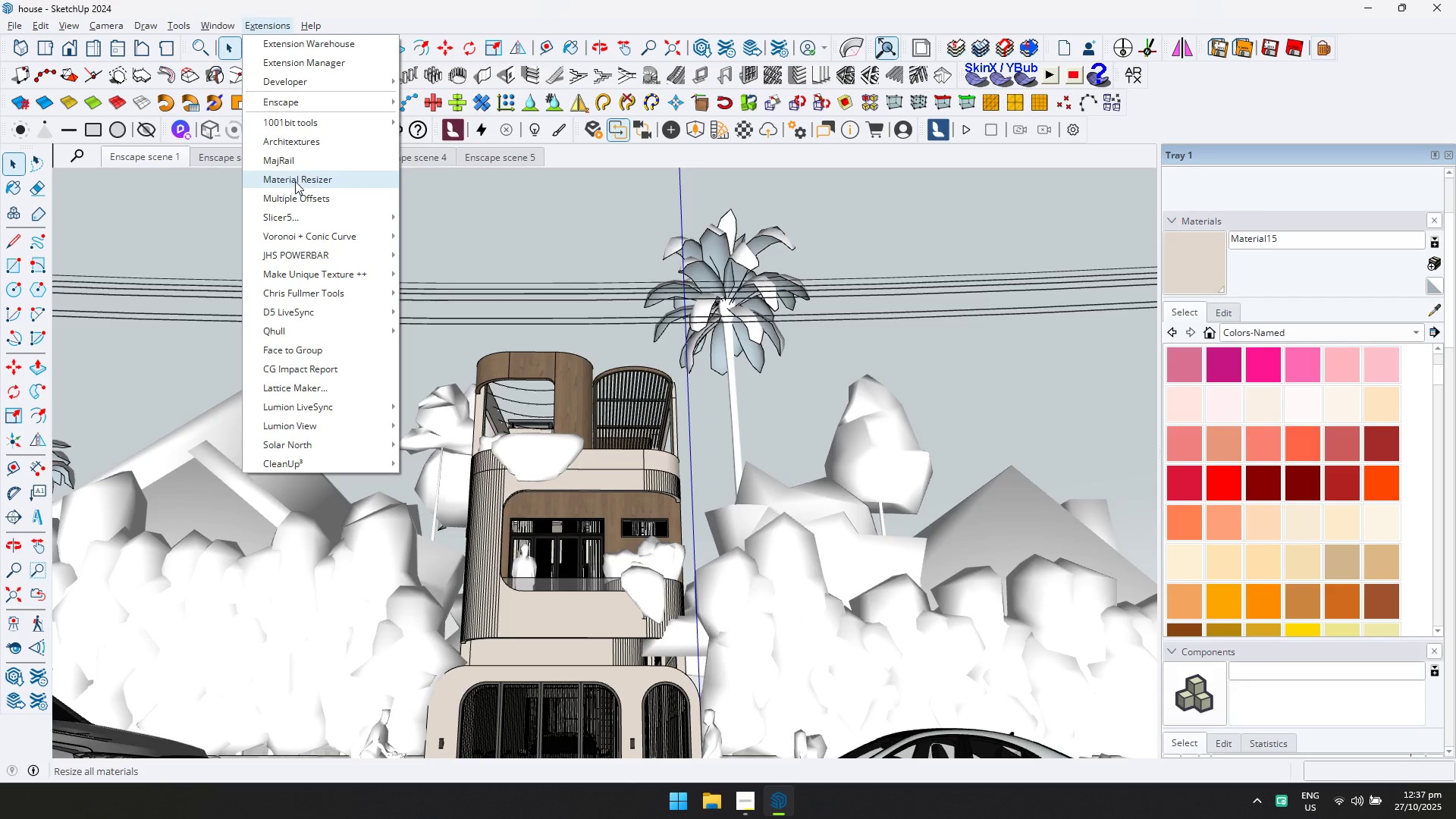 
left_click([295, 187])
 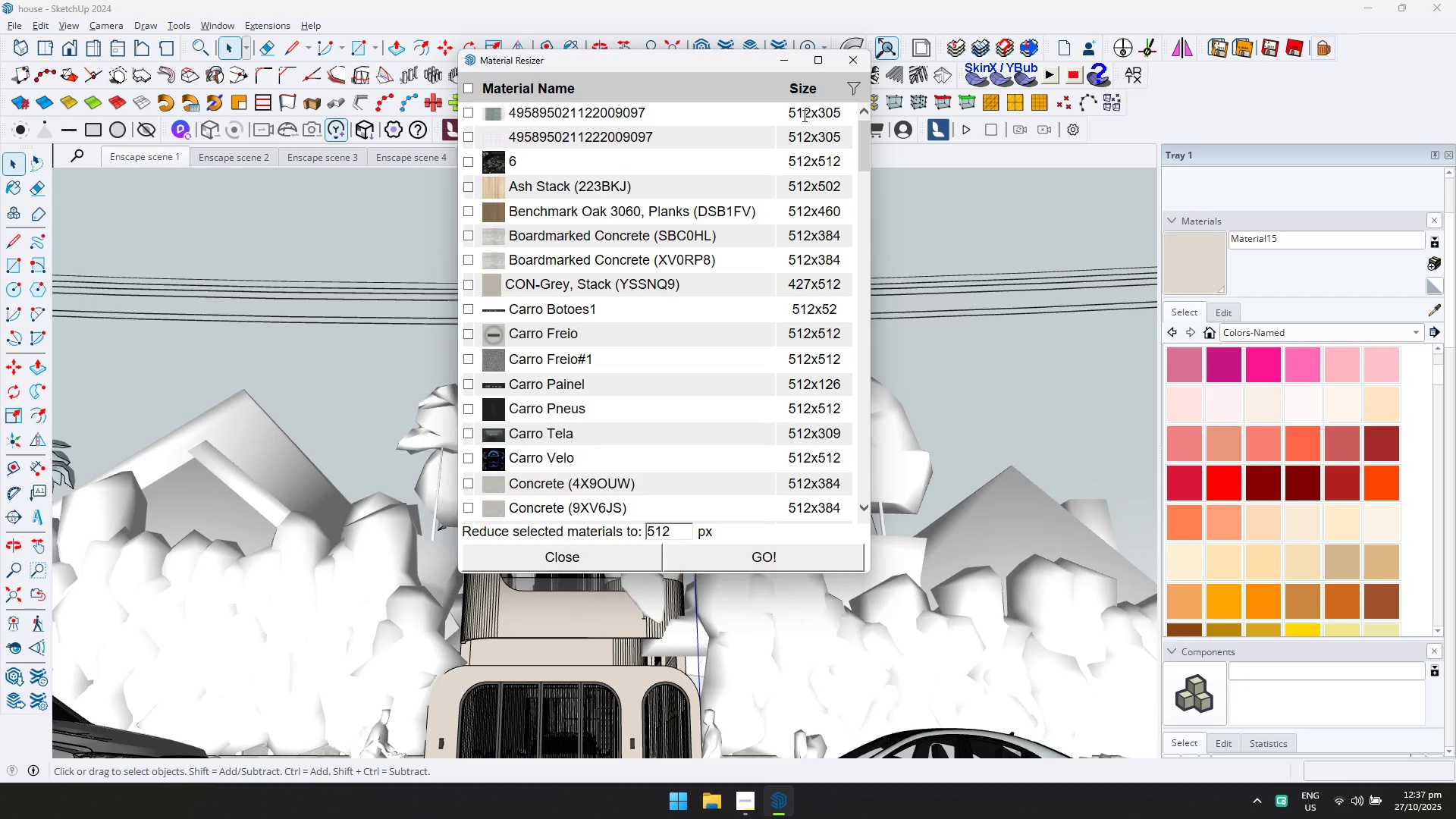 
scroll: coordinate [703, 335], scroll_direction: down, amount: 19.0
 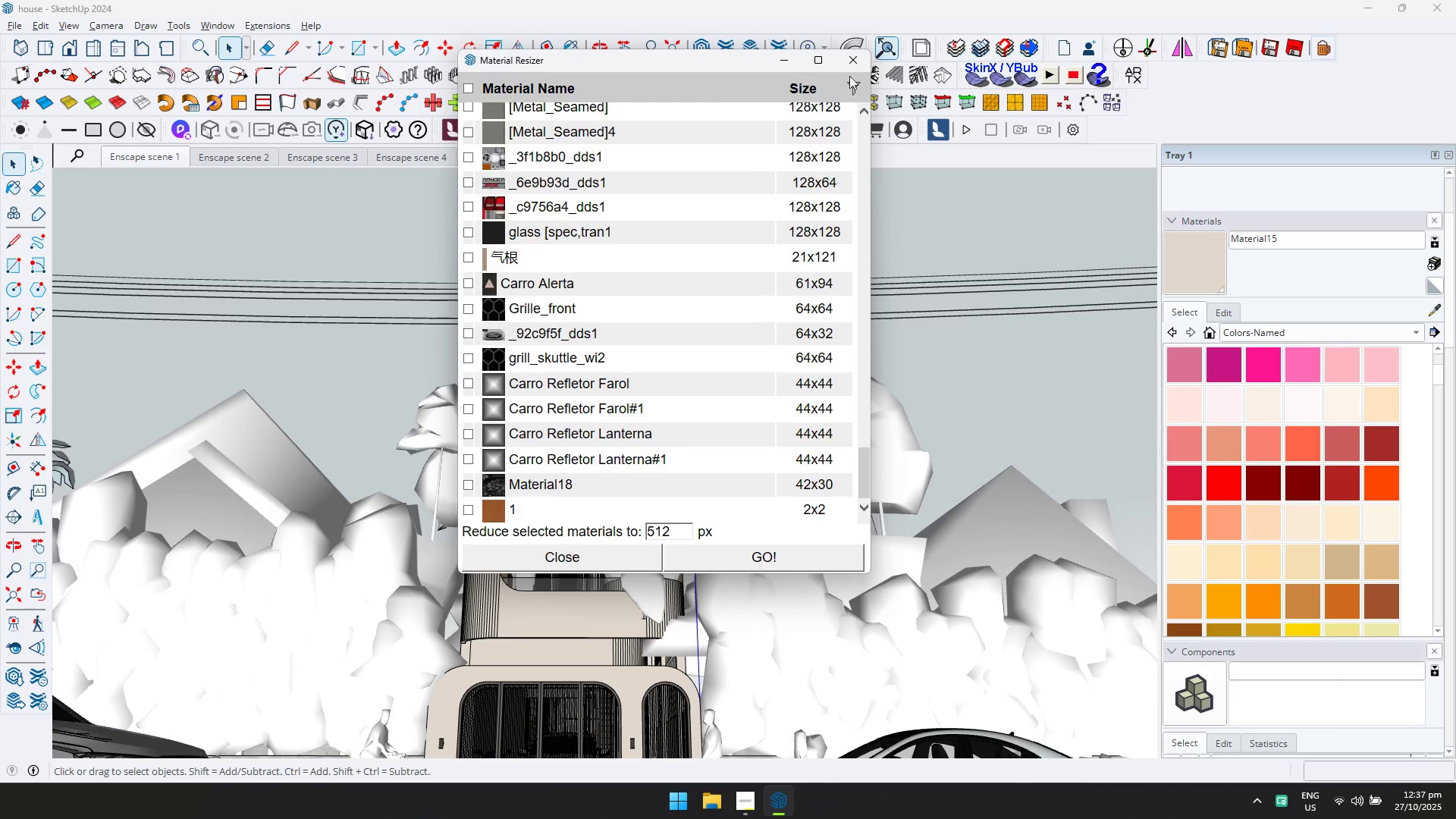 
left_click([855, 61])
 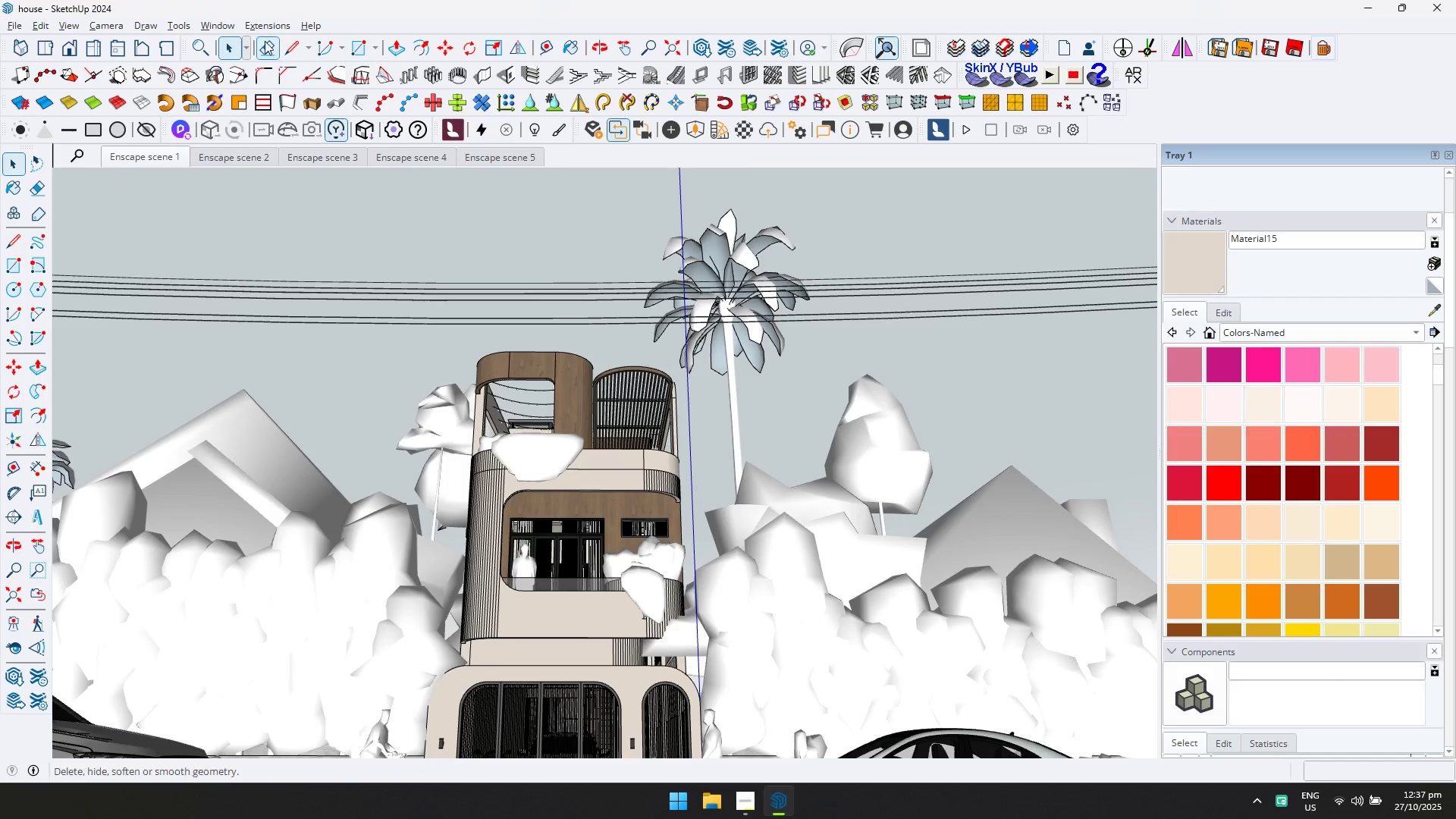 
left_click([264, 29])
 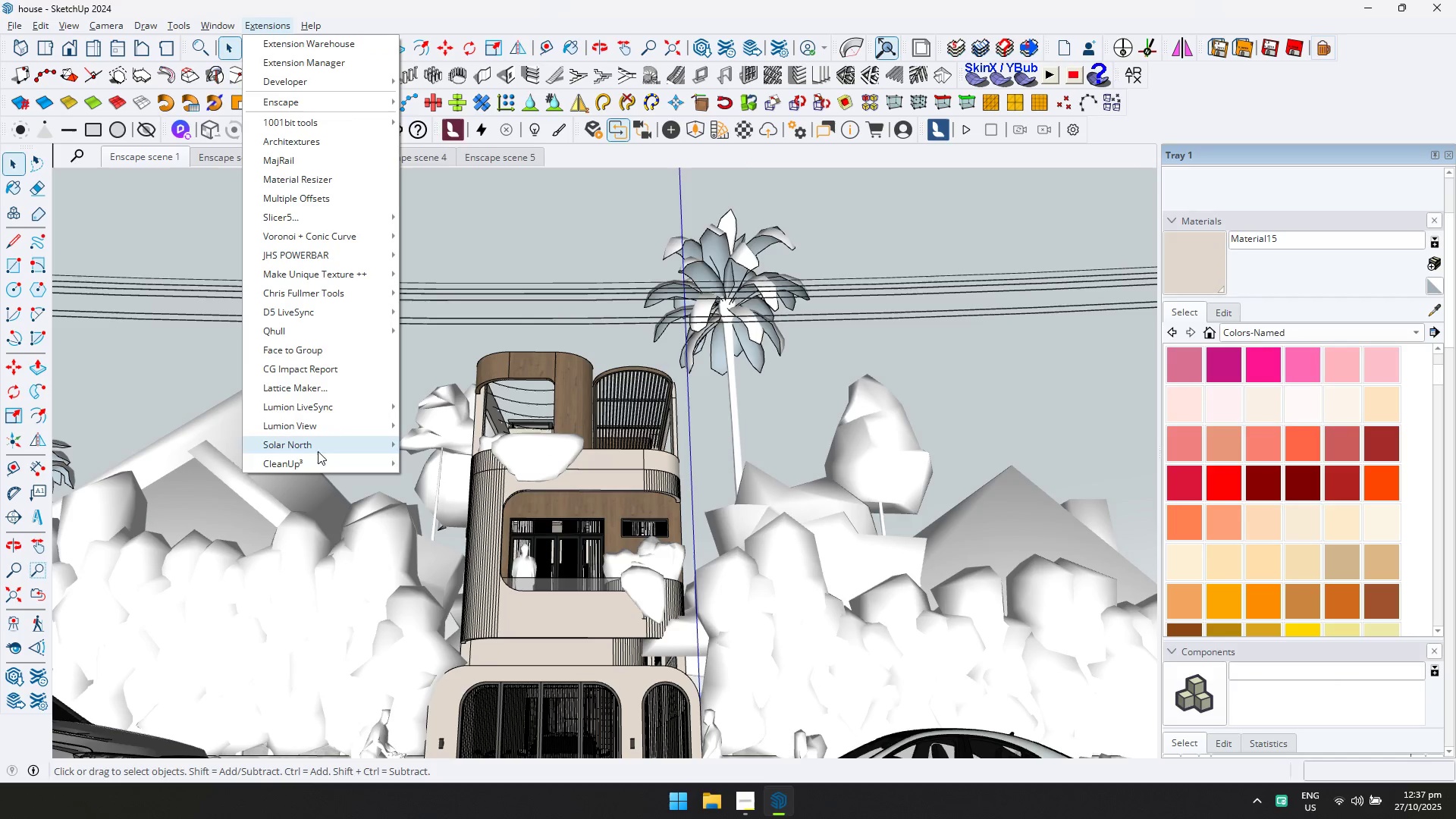 
left_click([317, 469])
 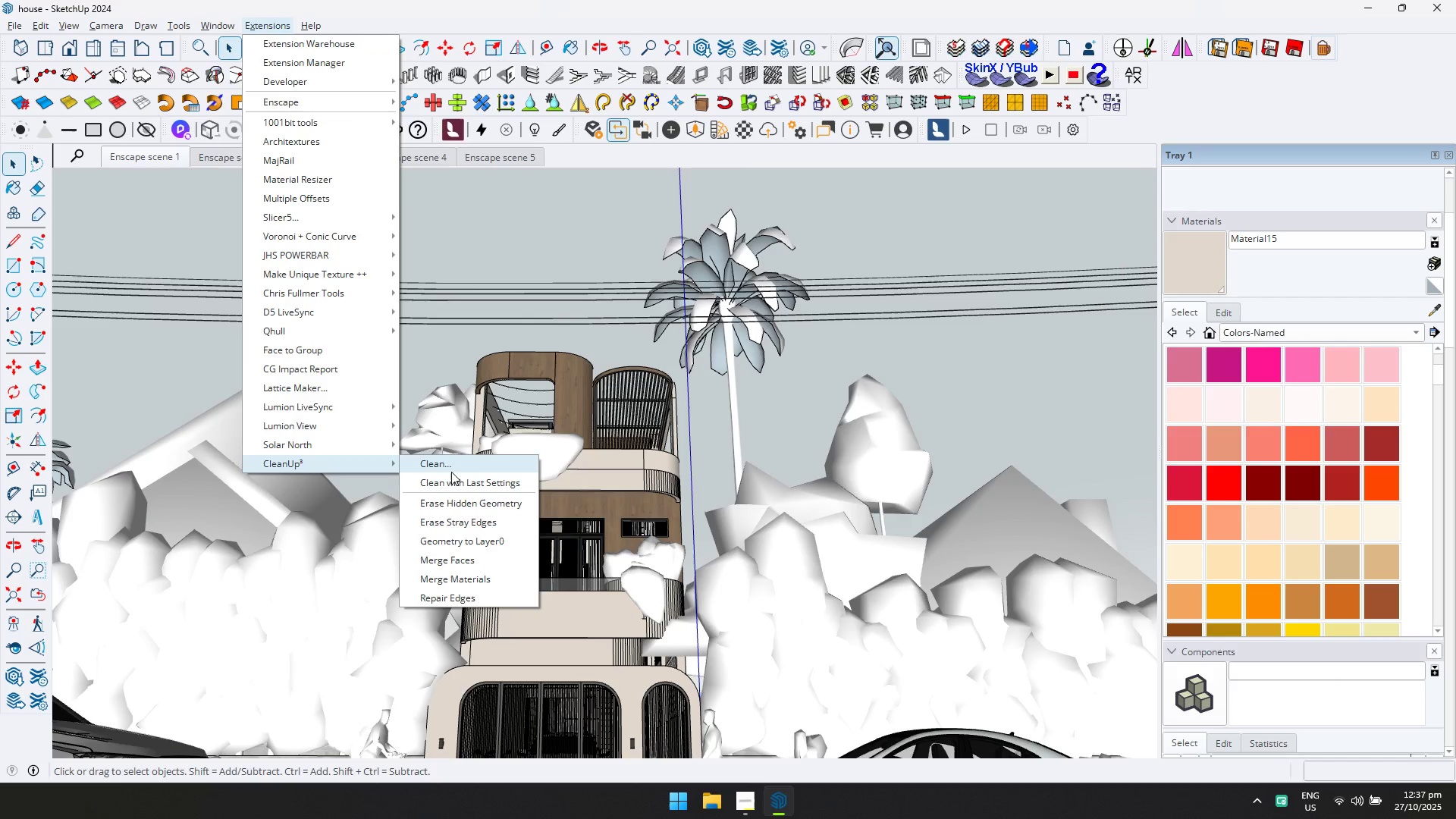 
left_click([453, 467])
 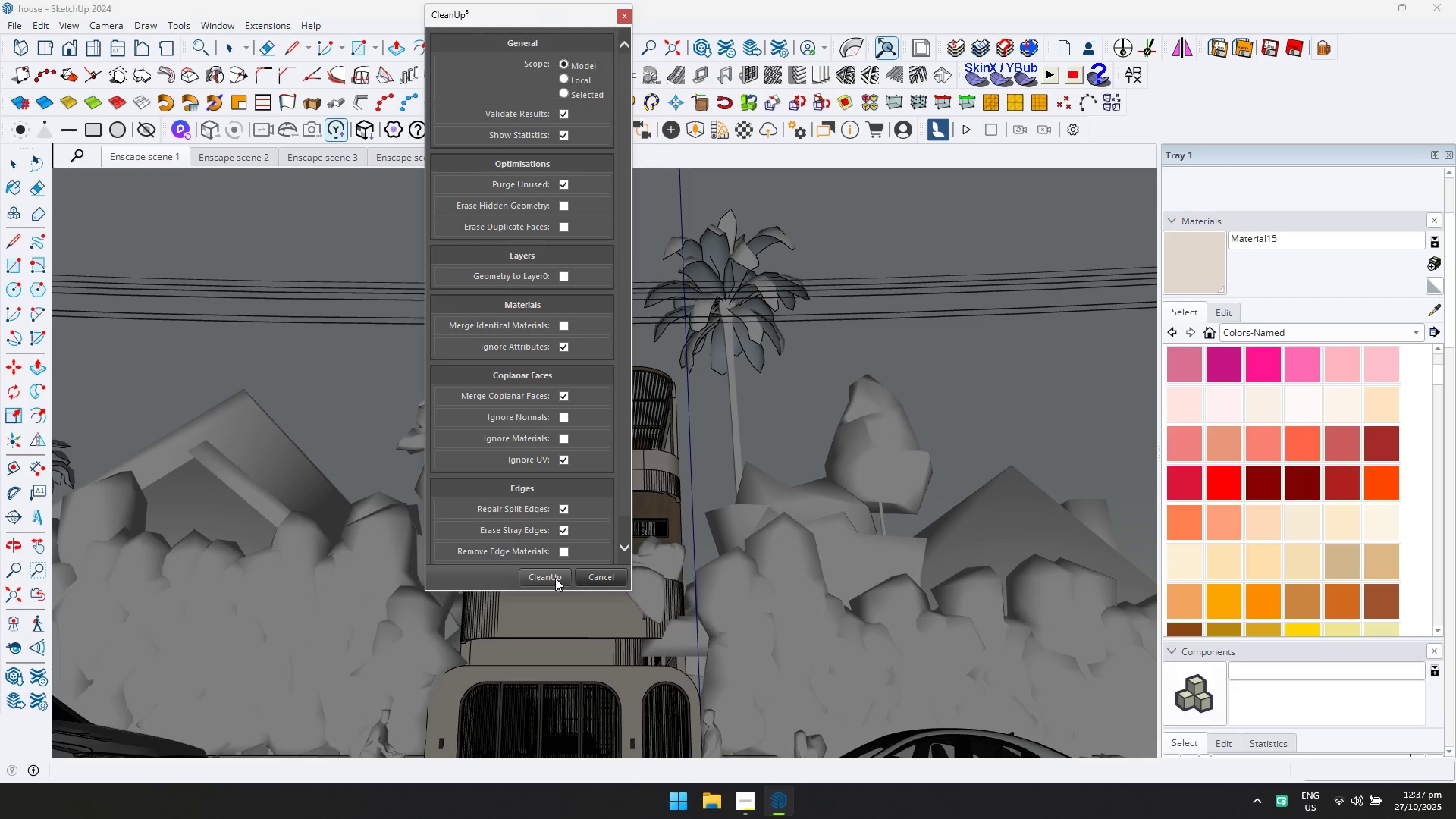 
left_click([555, 578])
 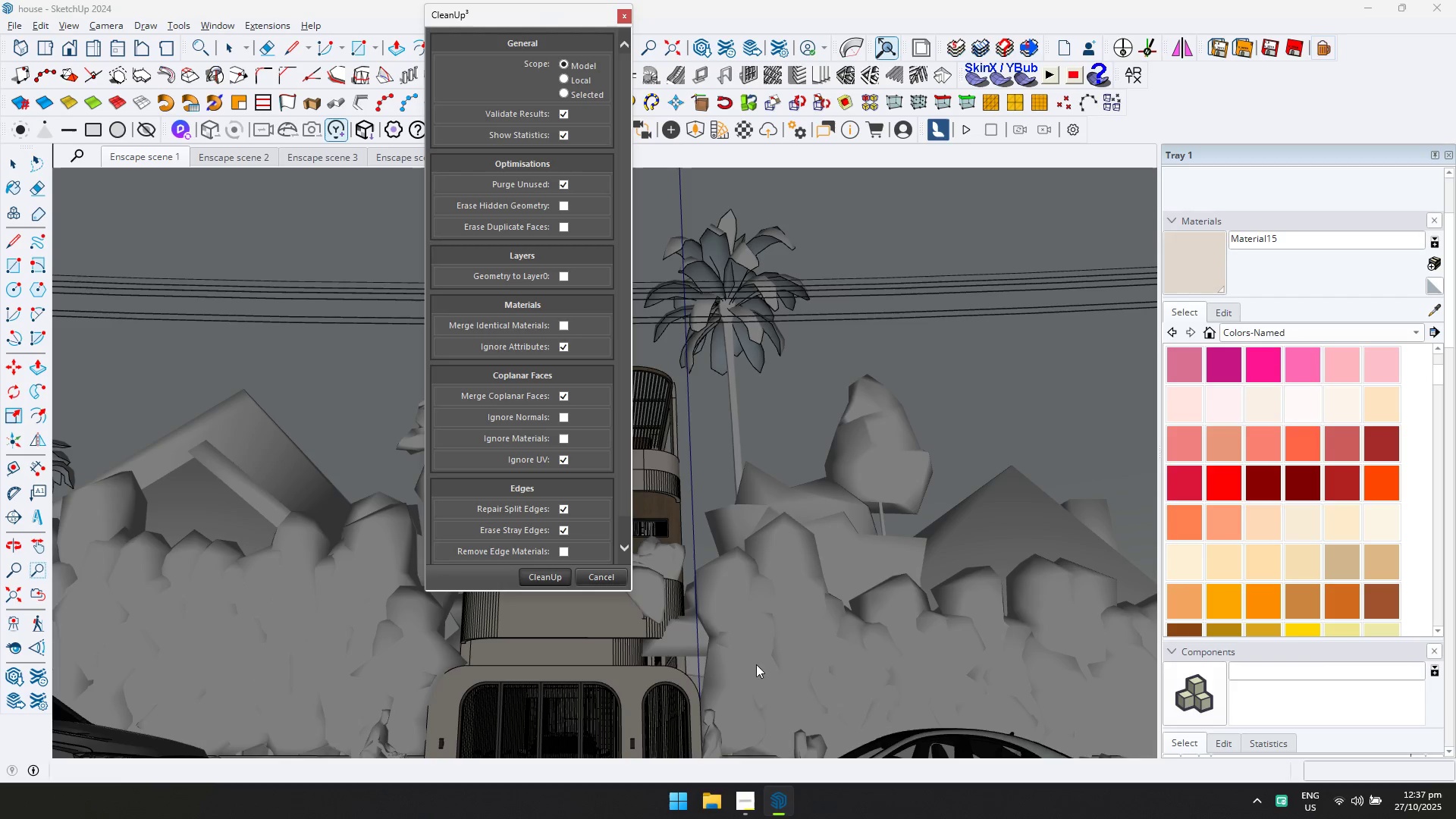 
left_click([748, 793])
 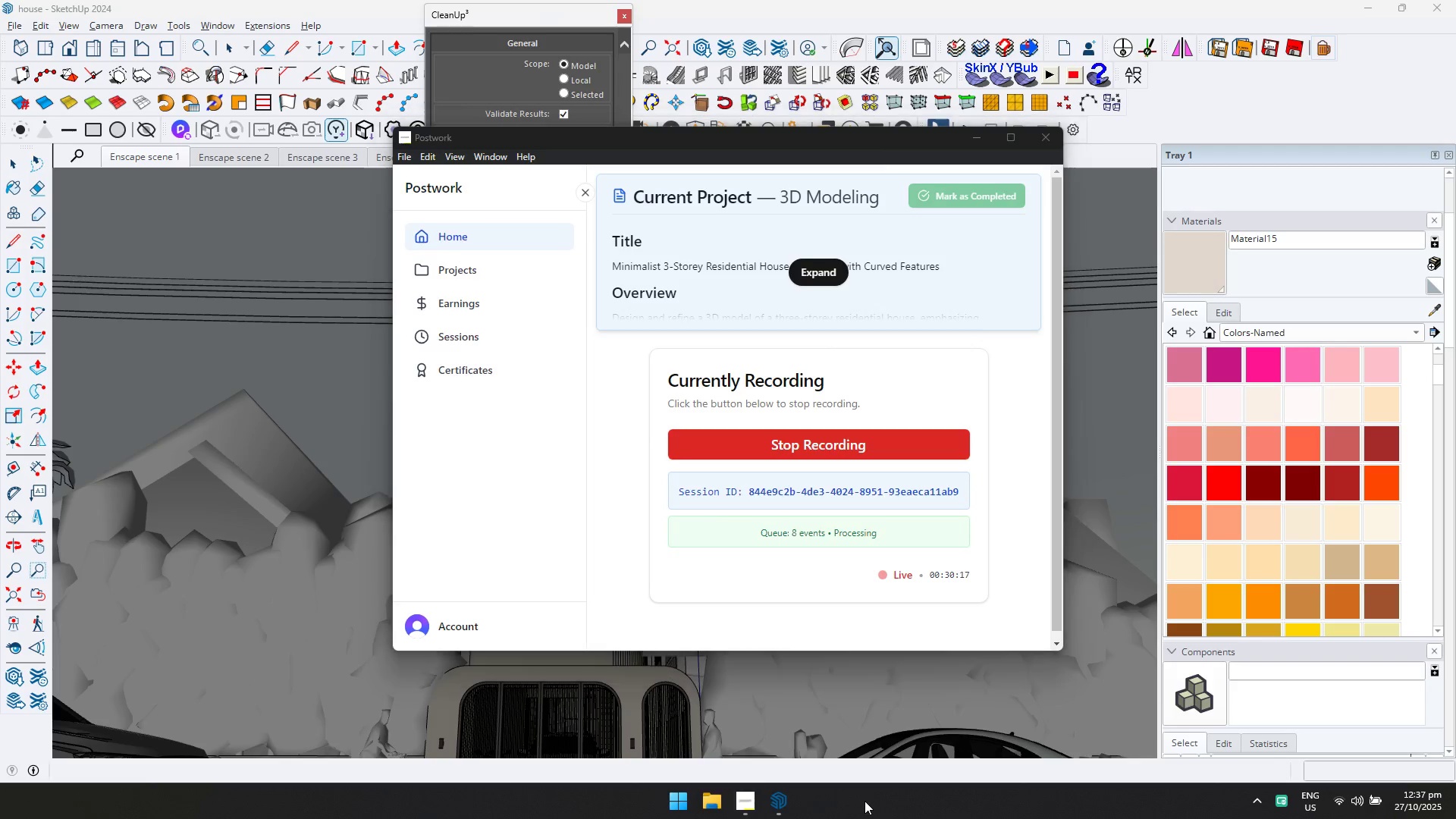 
key(Meta+MetaLeft)
 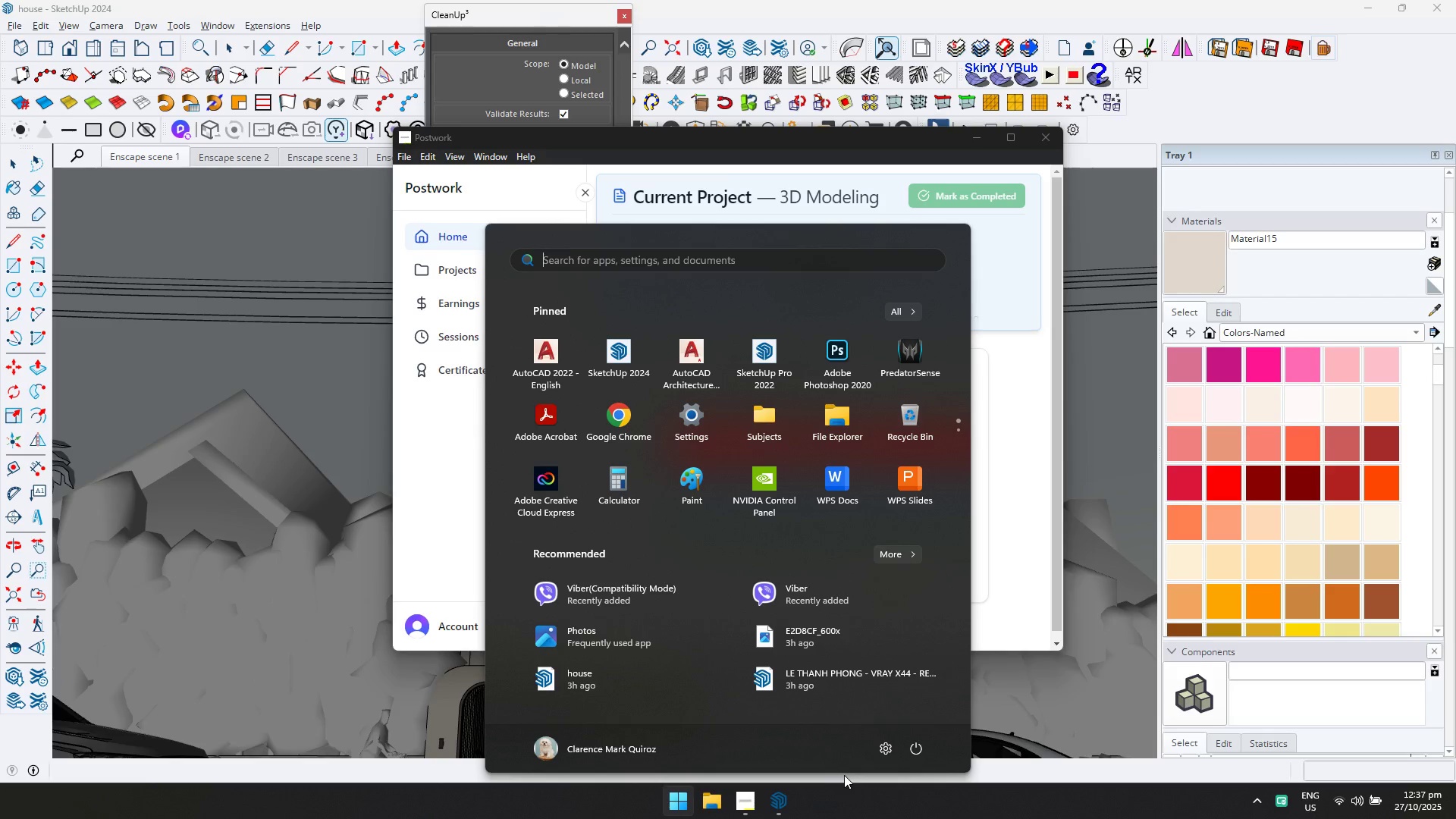 
key(A)
 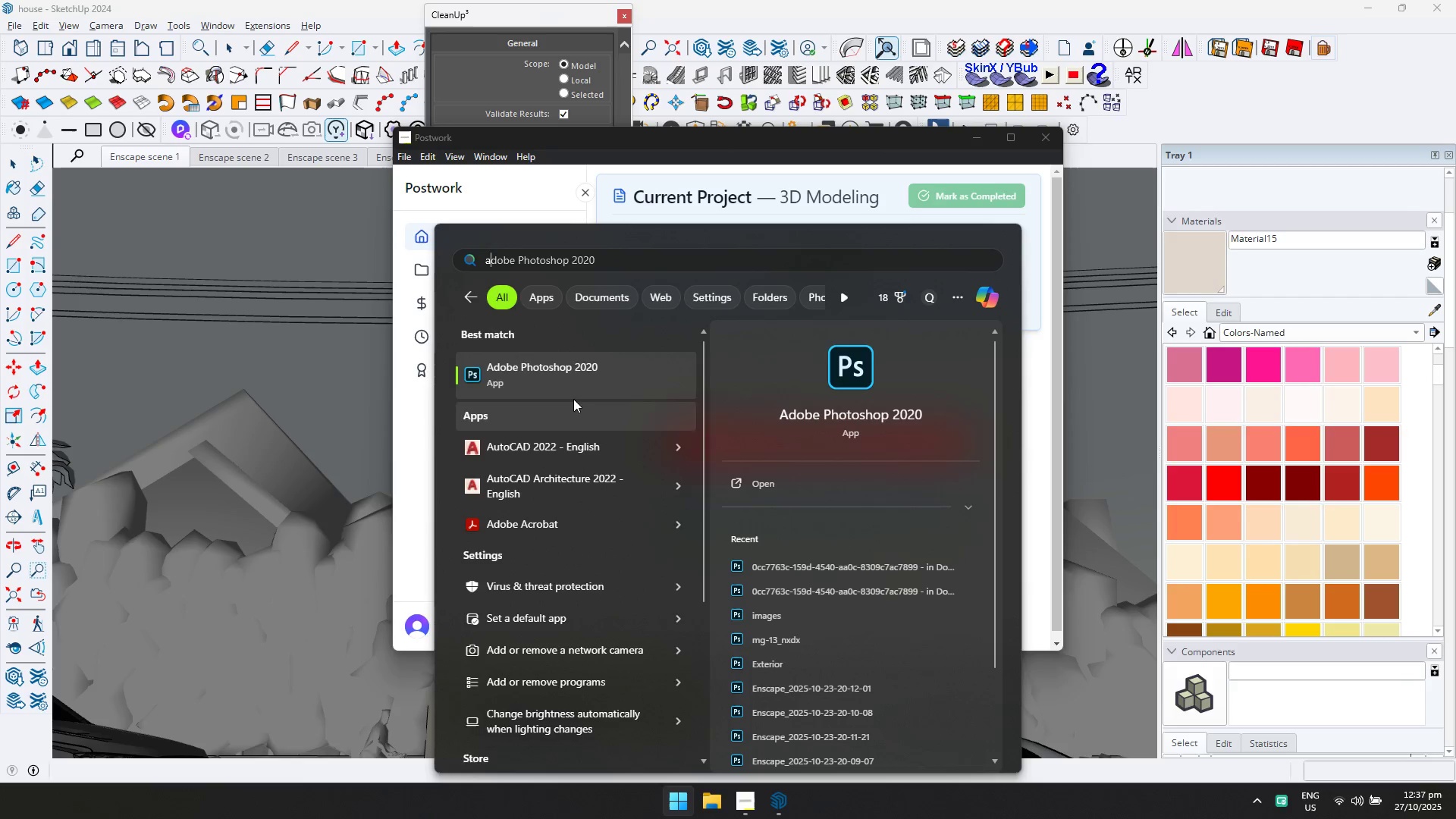 
left_click([564, 381])
 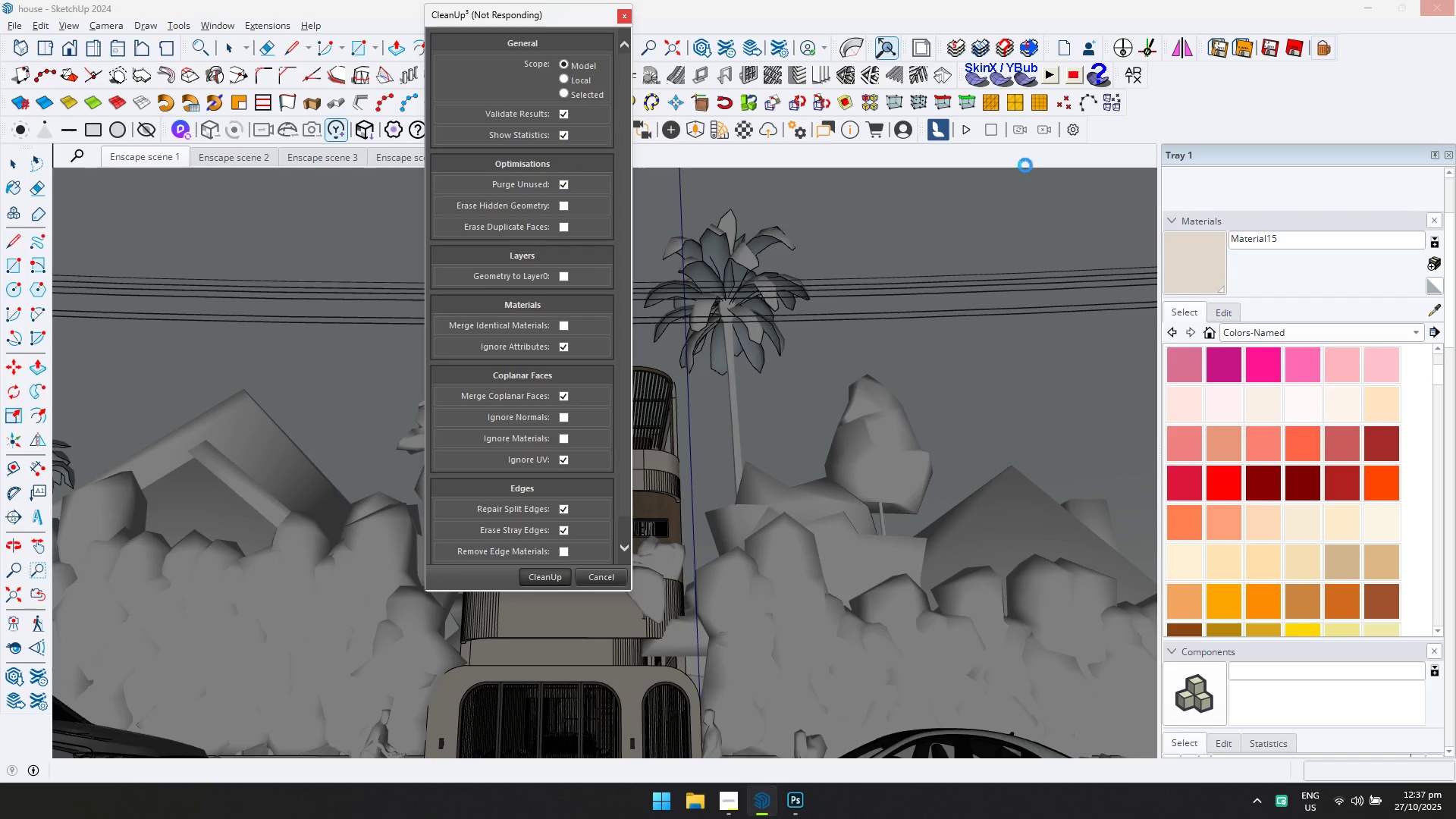 
key(Tab)
 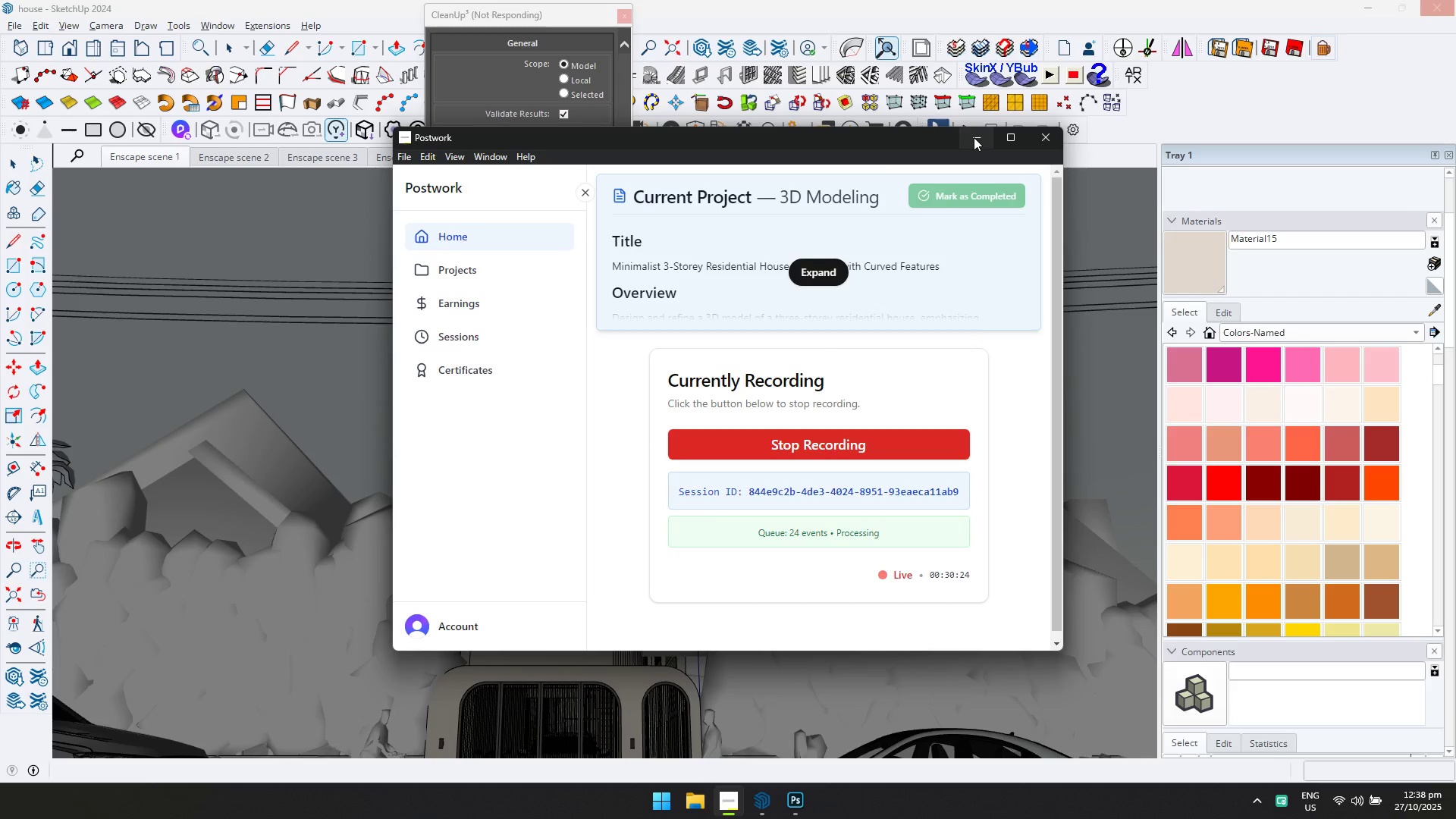 
left_click([974, 137])
 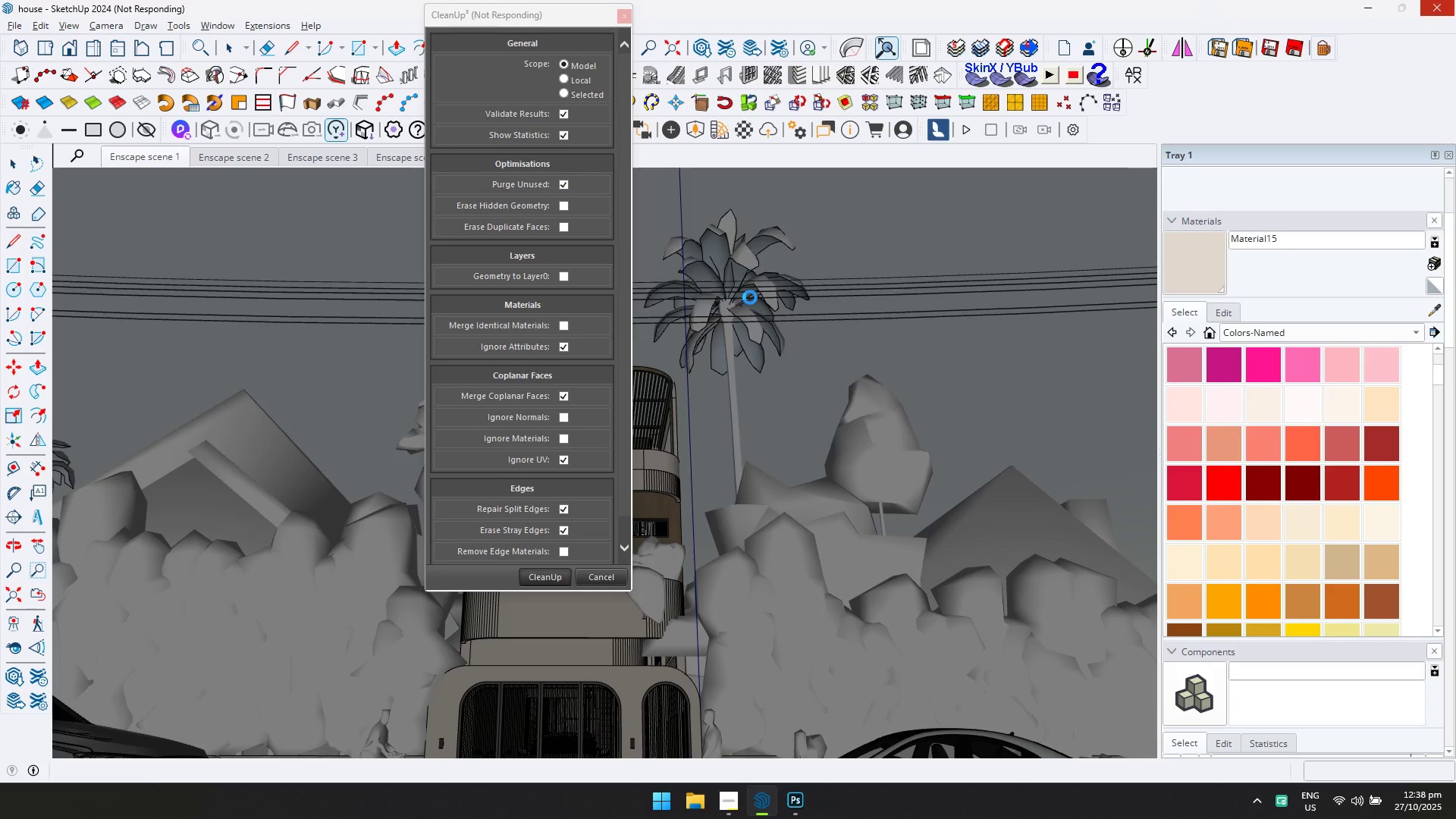 
key(Alt+Tab)
 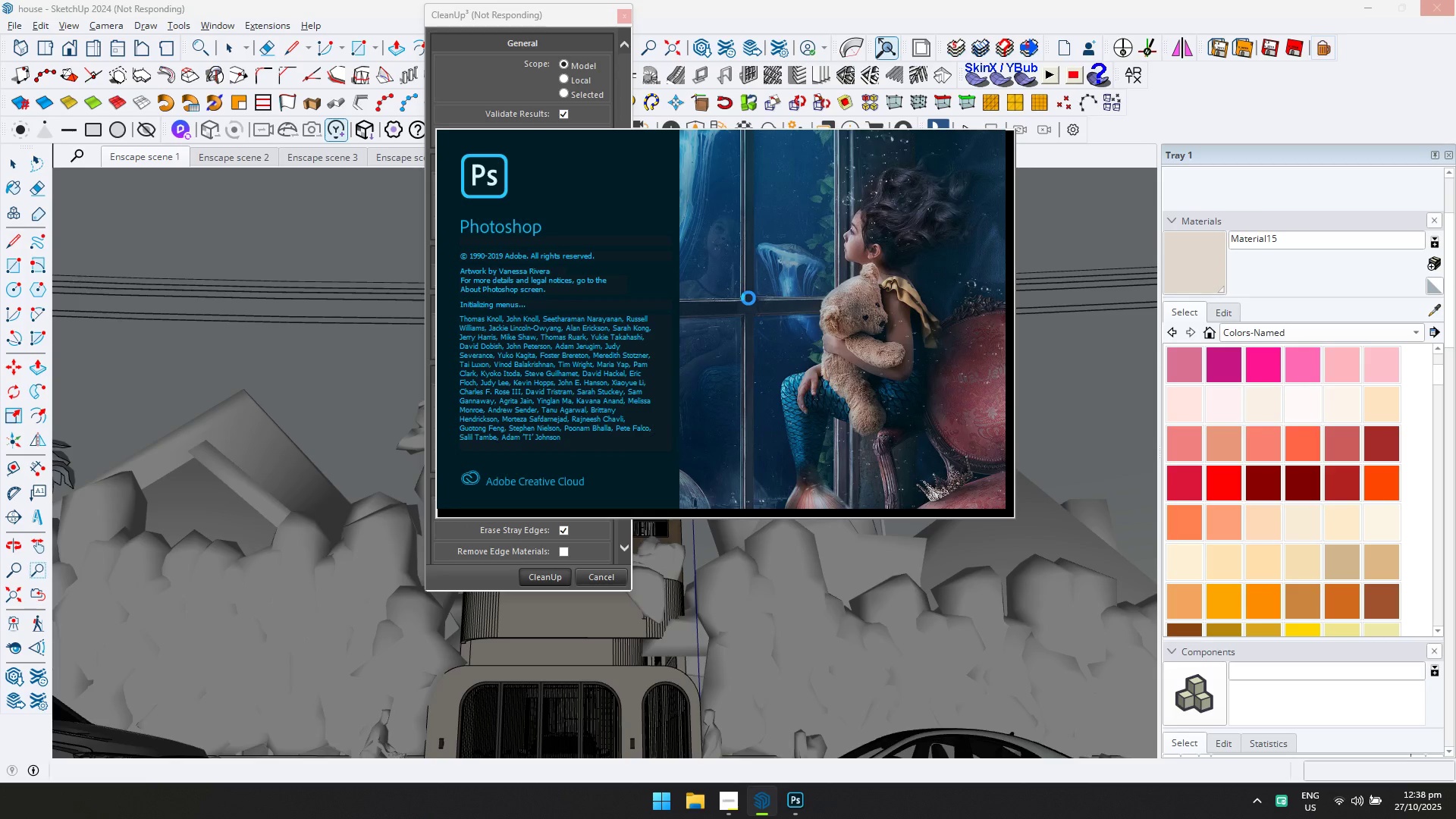 
wait(5.8)
 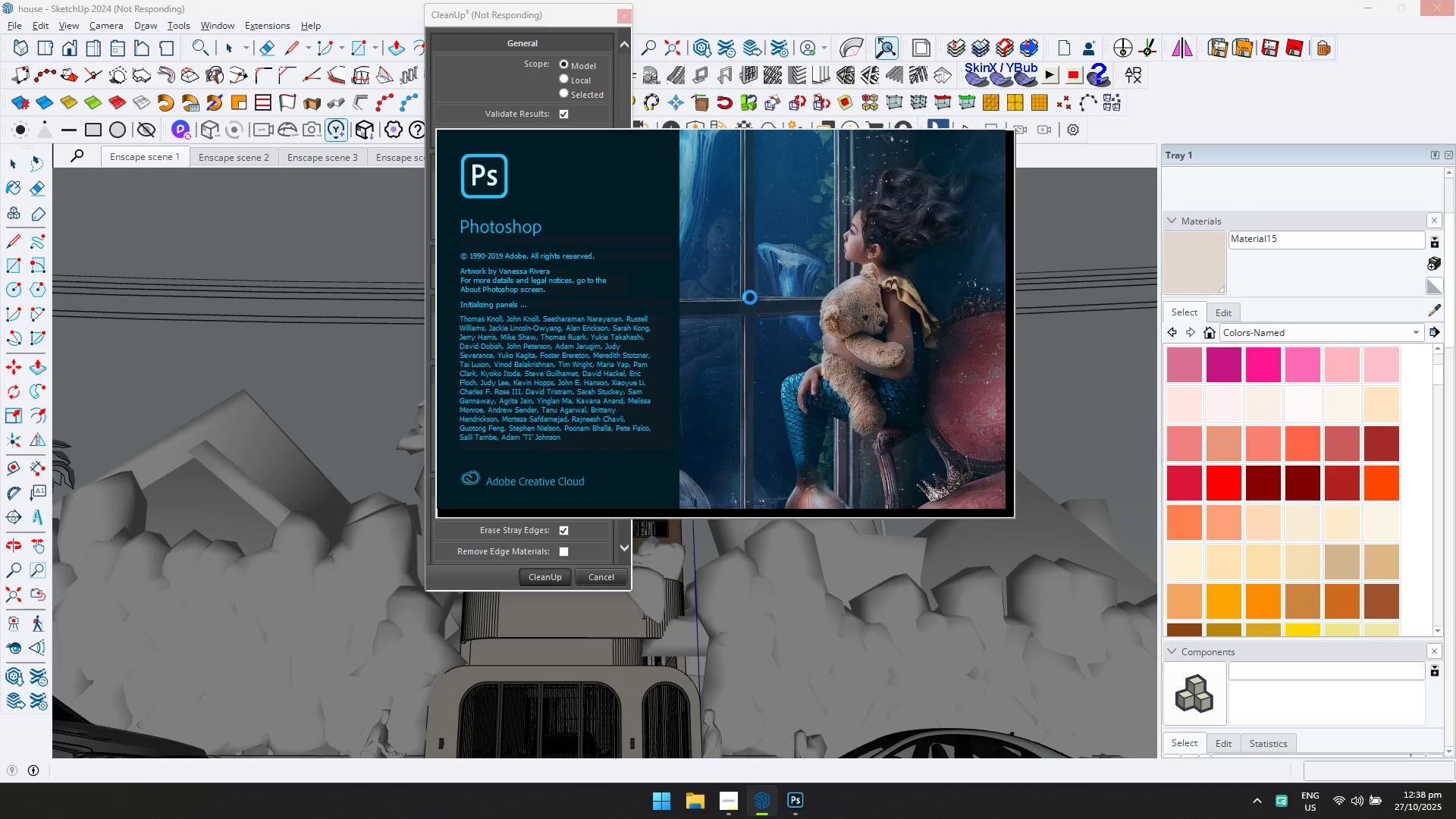 
key(Alt+Tab)
 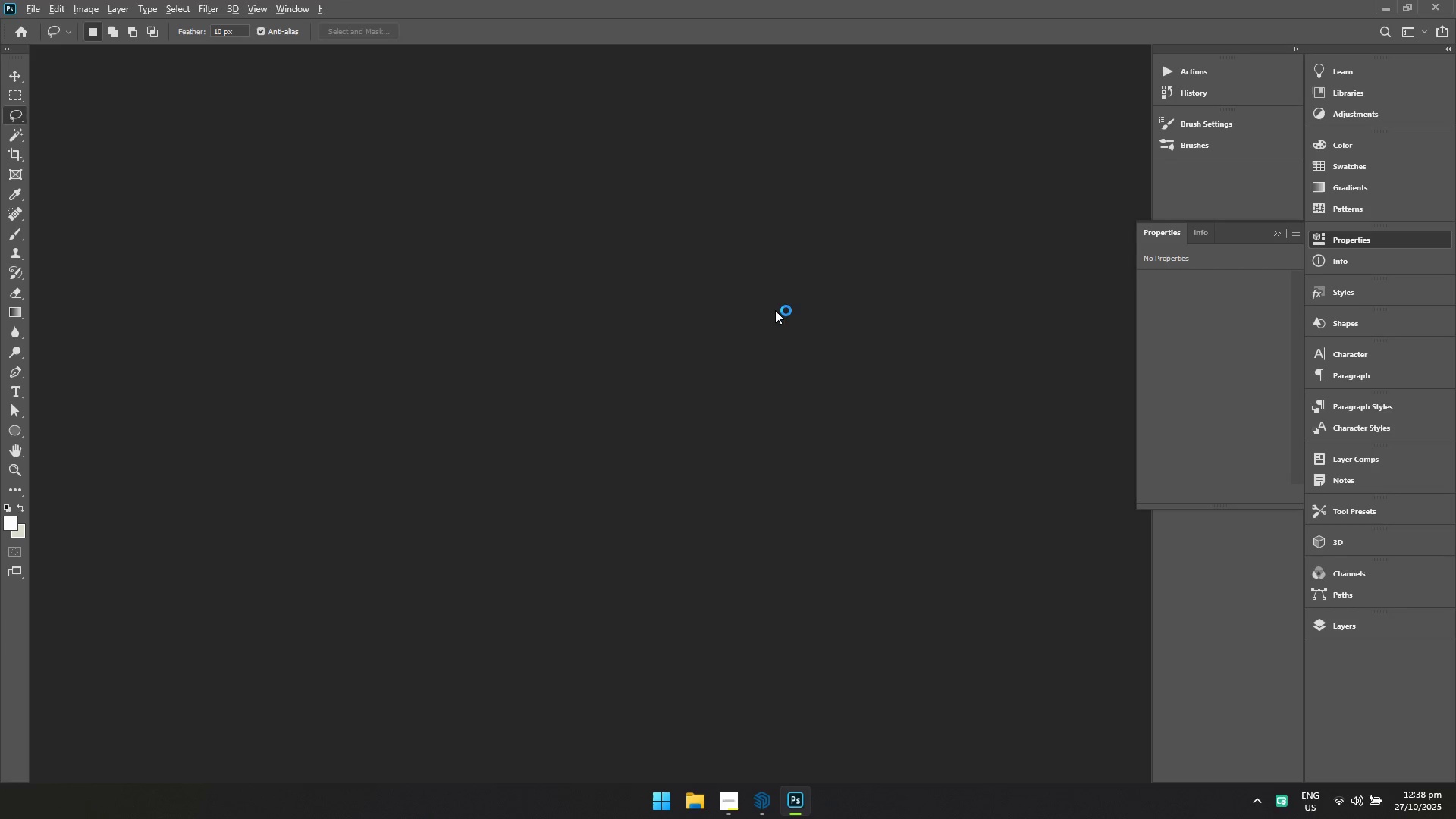 
key(Alt+Tab)
 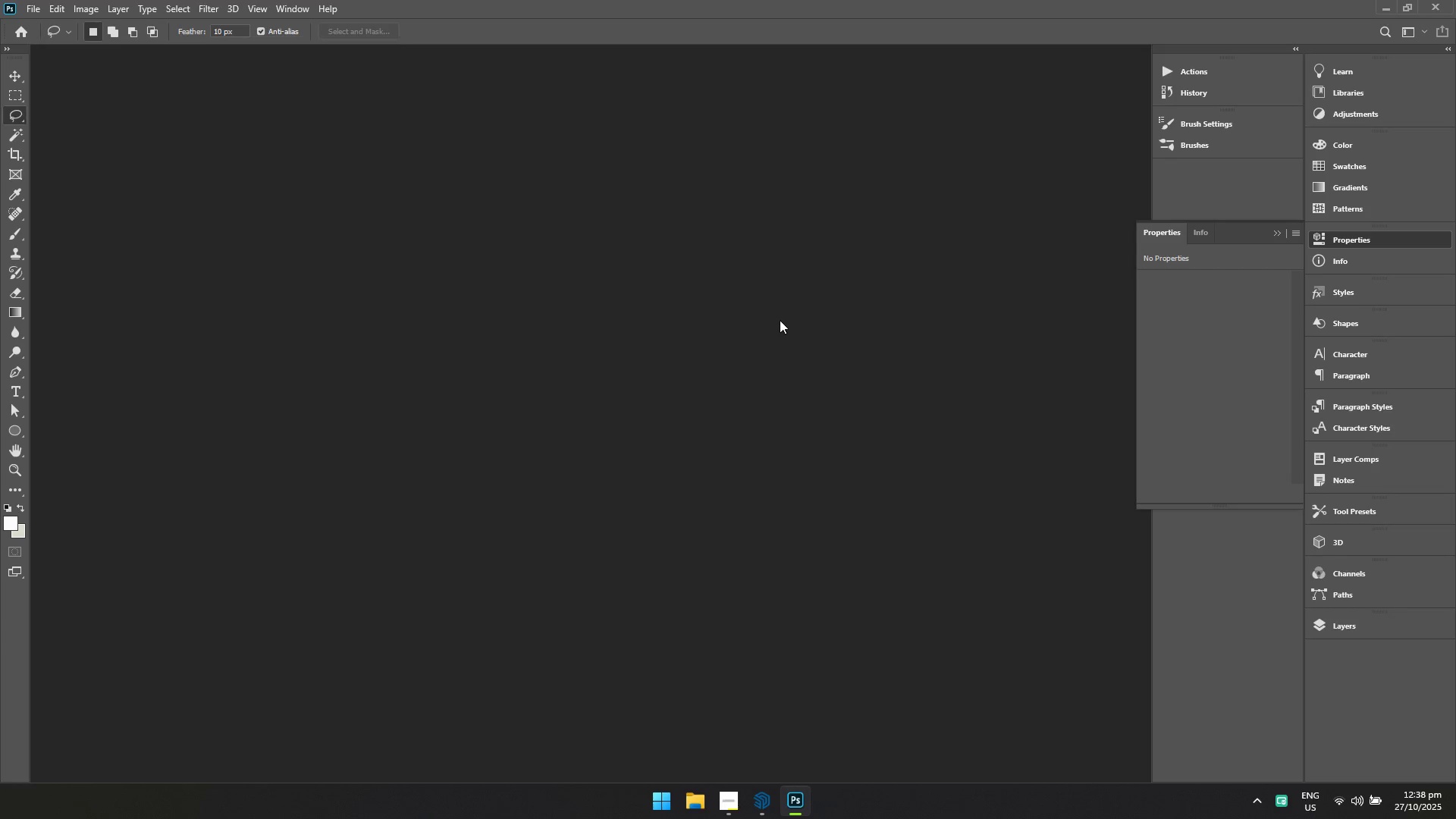 
key(Alt+Tab)
 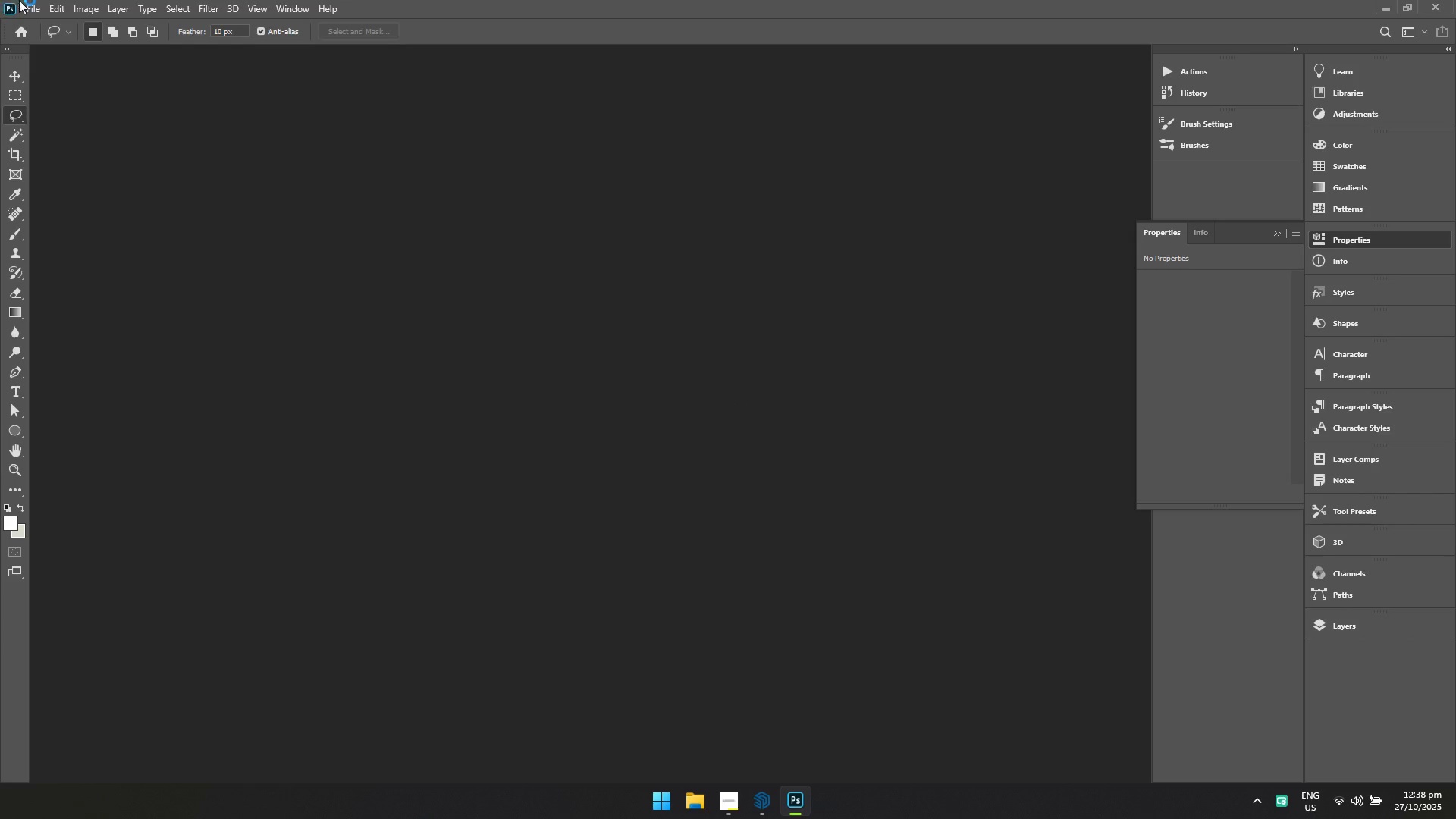 
double_click([45, 33])
 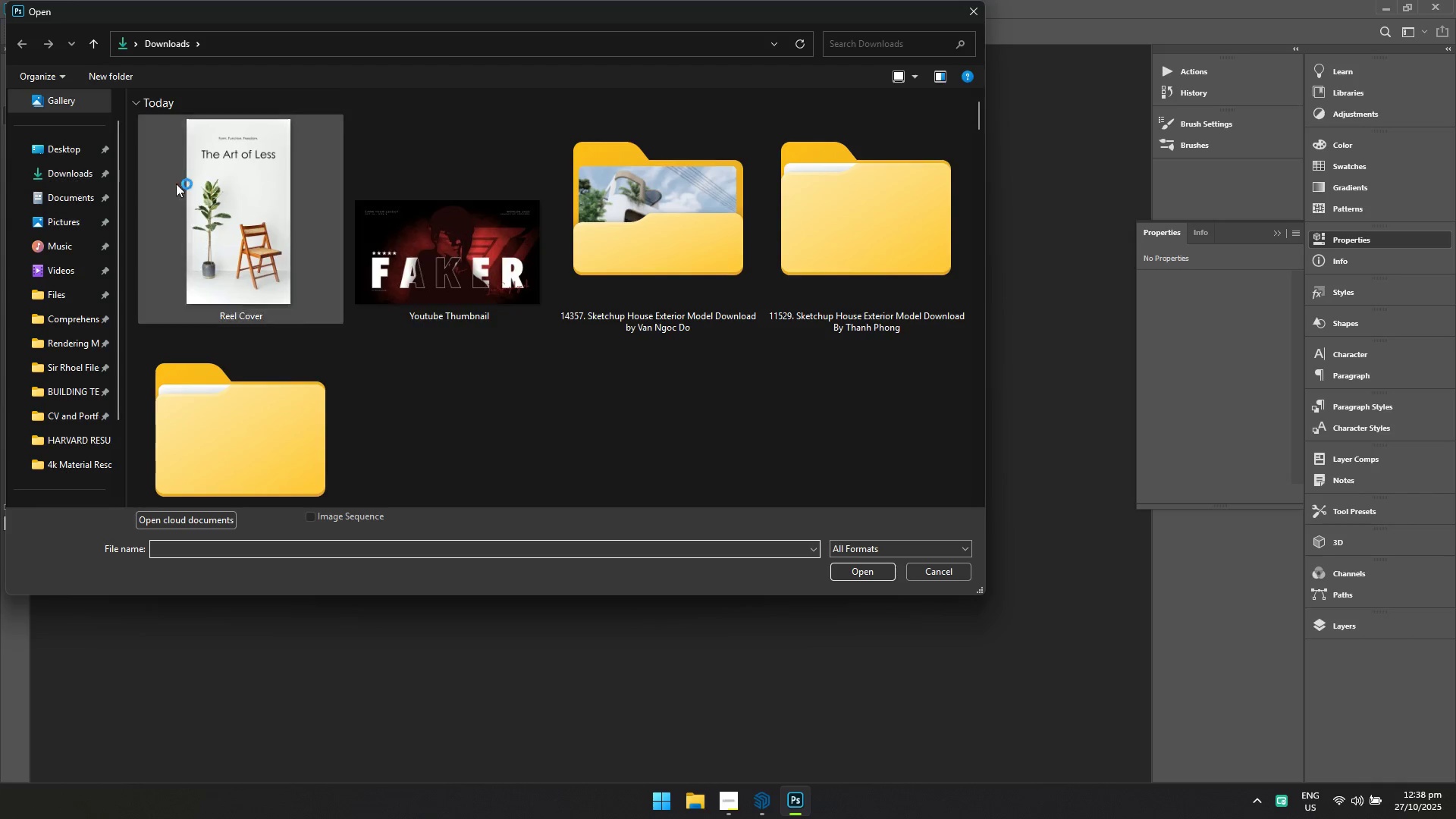 
left_click([684, 260])
 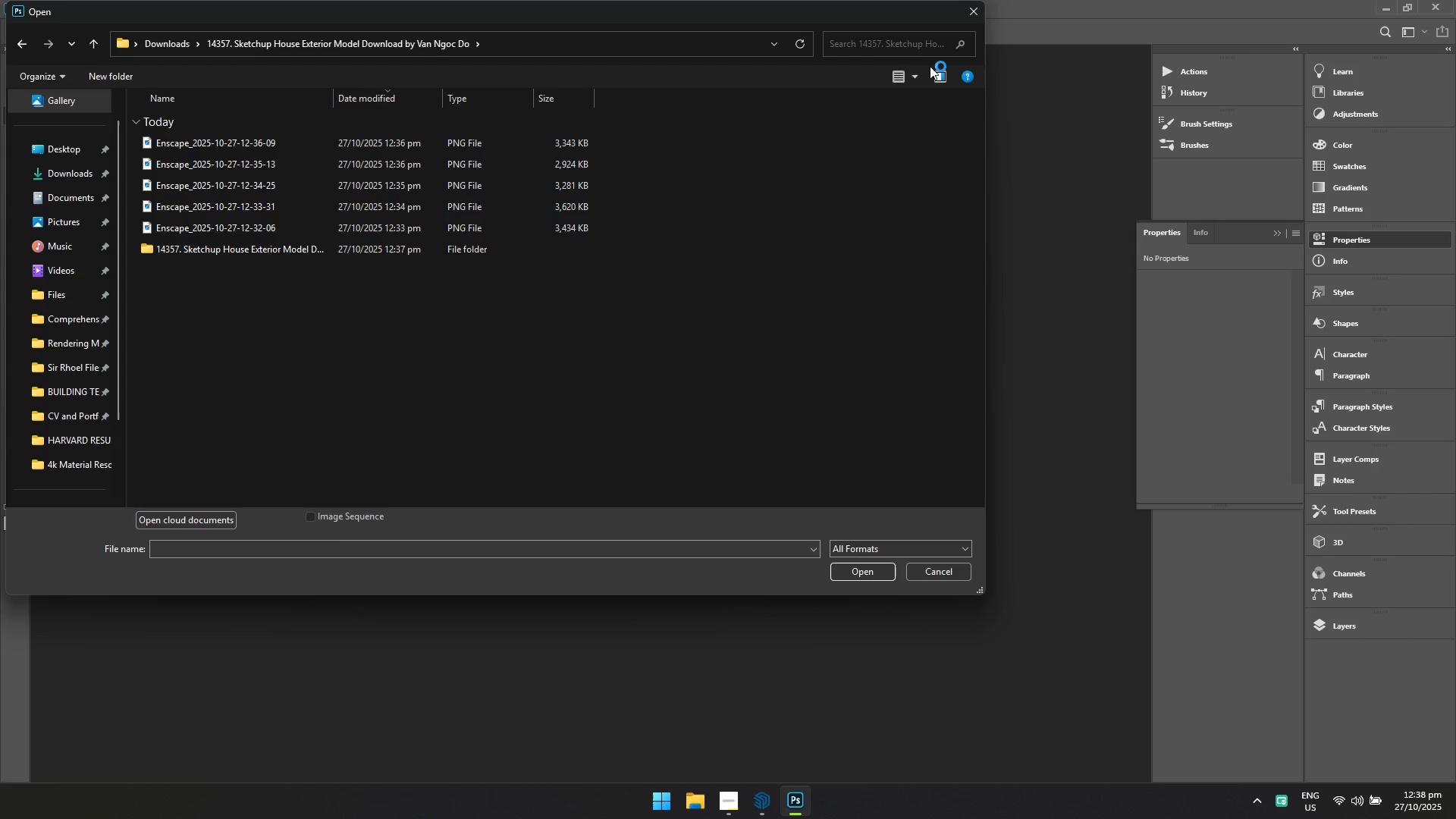 
left_click([920, 78])
 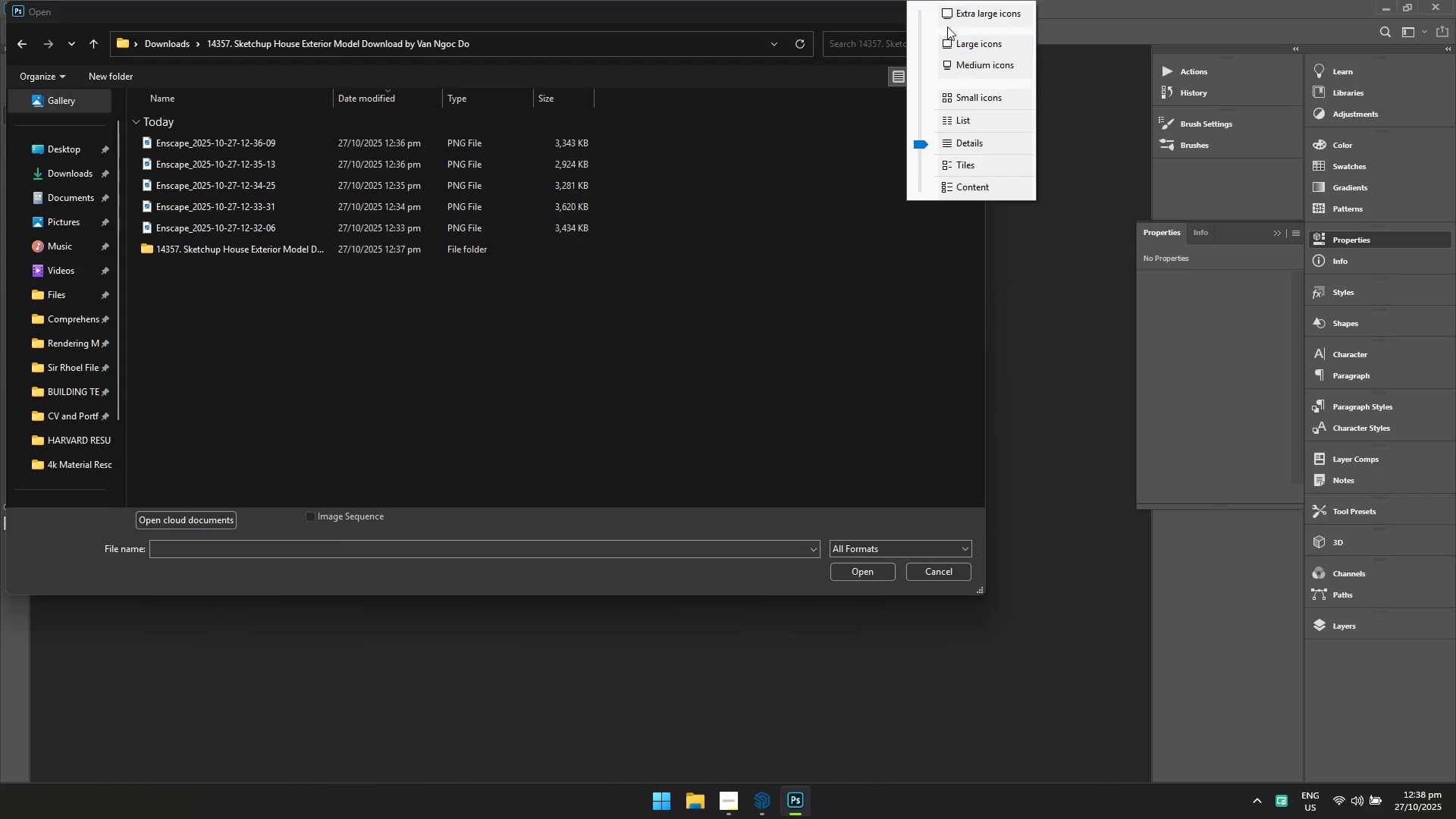 
left_click([955, 14])
 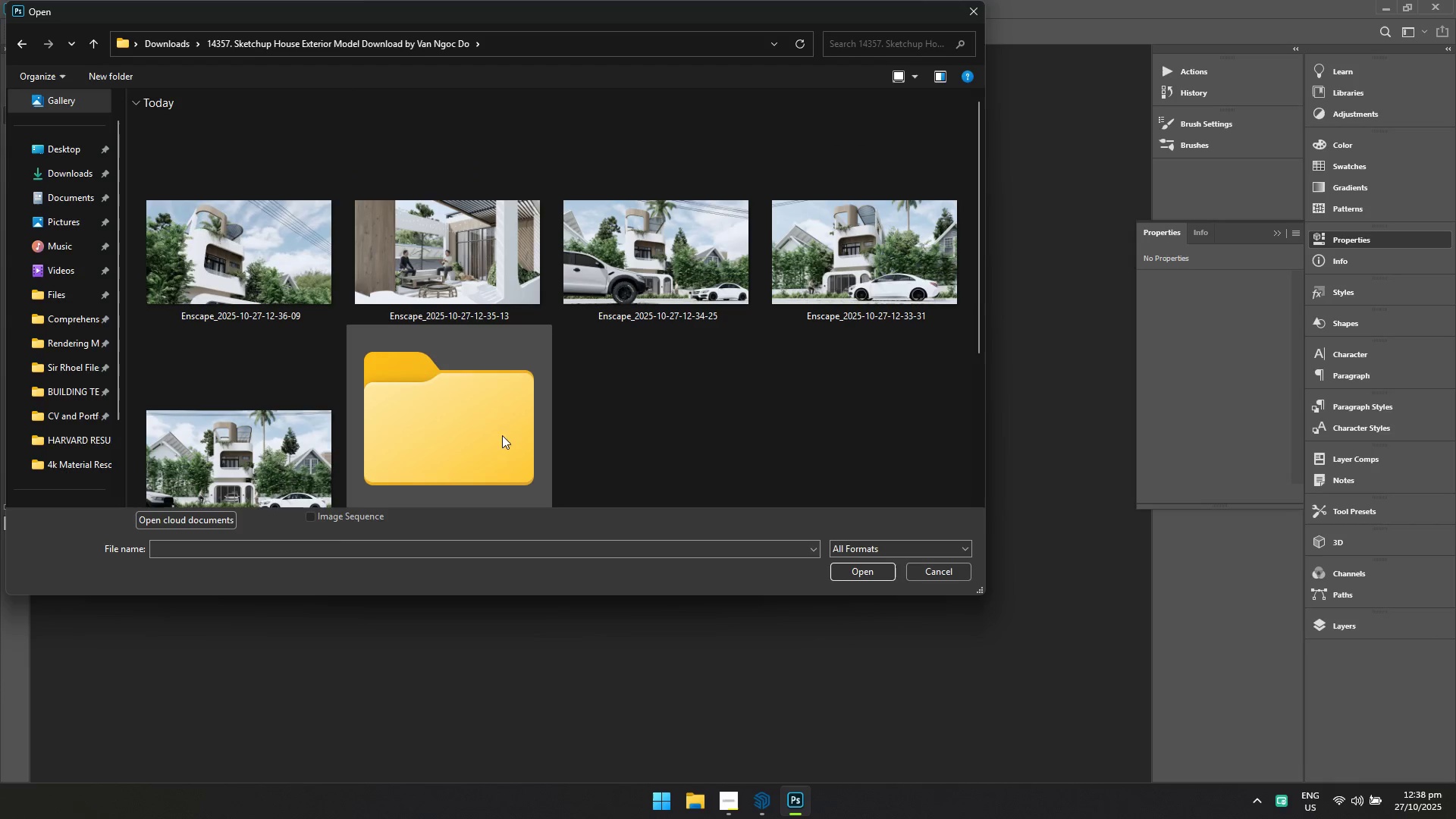 
left_click([268, 430])
 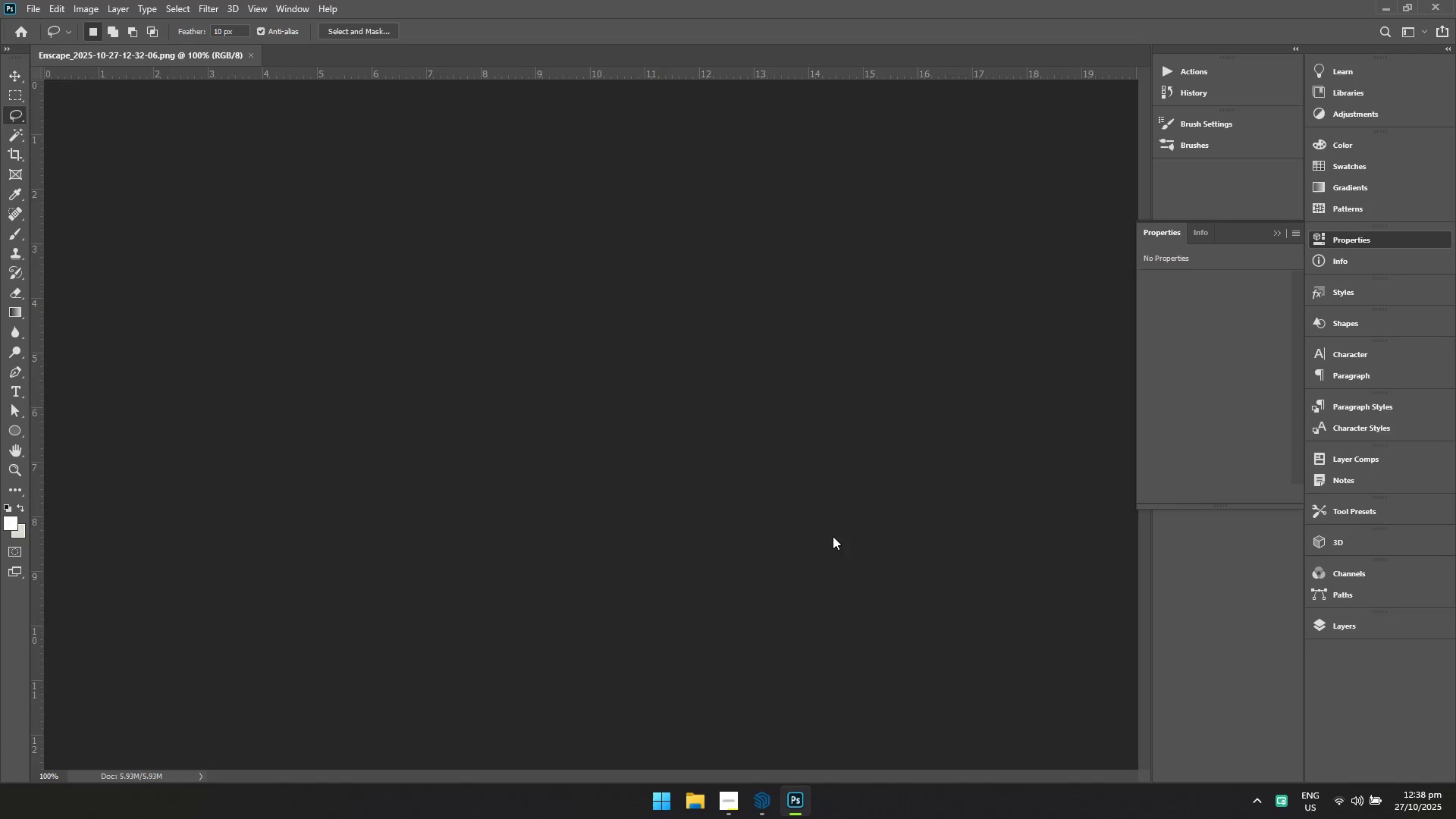 
hold_key(key=ControlLeft, duration=1.5)
 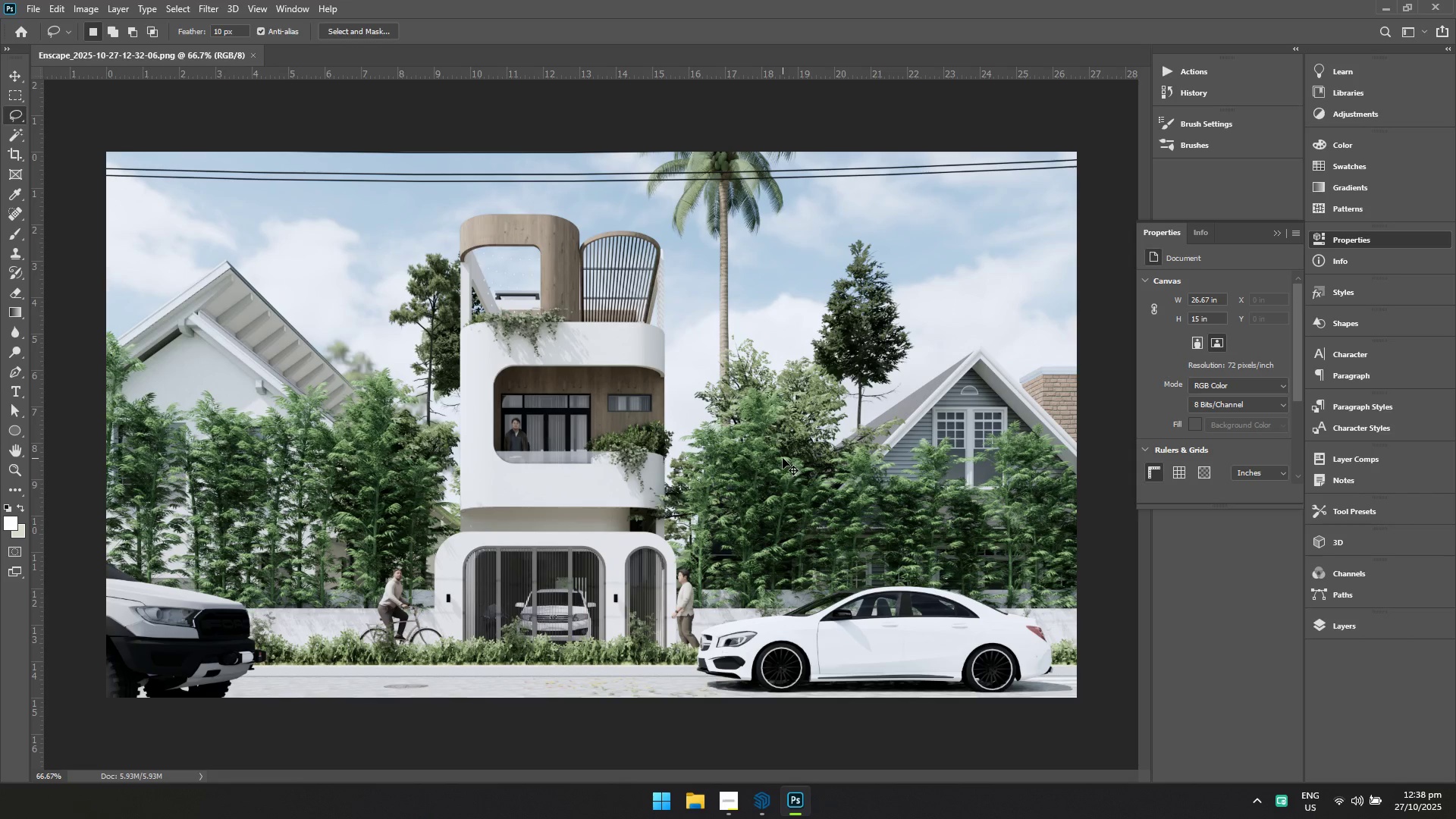 
key(Control+ControlLeft)
 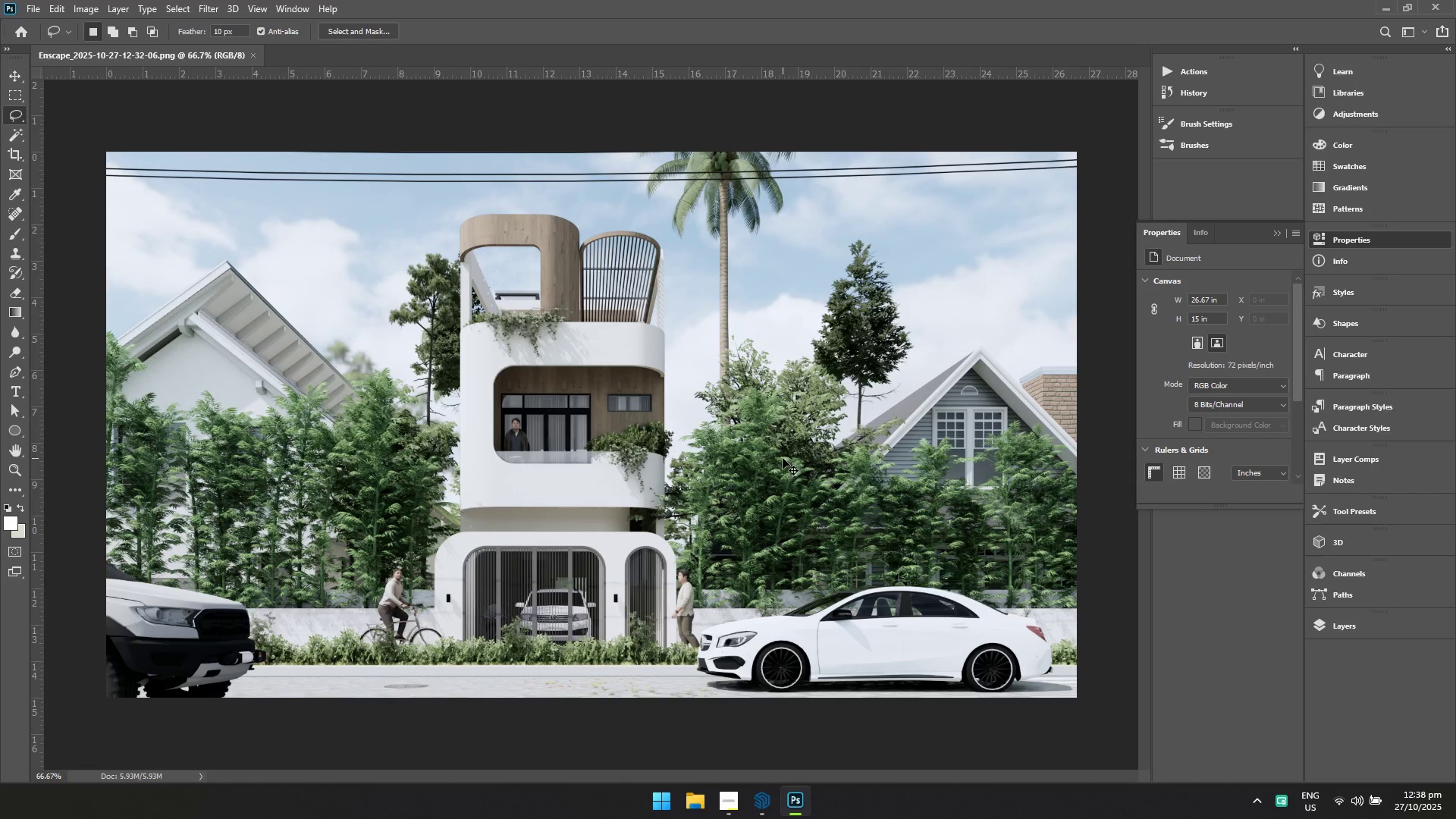 
key(Control+ControlLeft)
 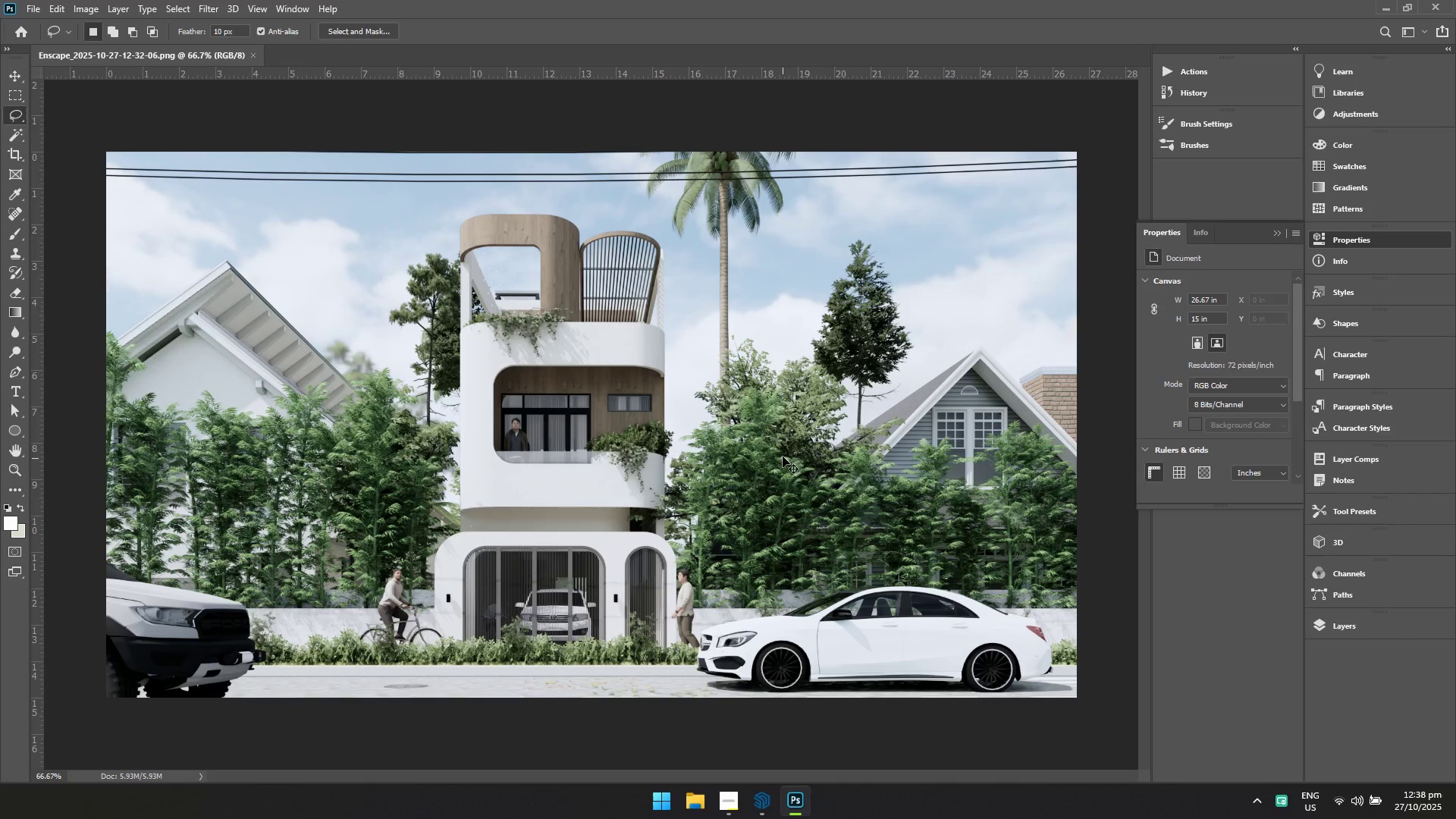 
key(Control+J)
 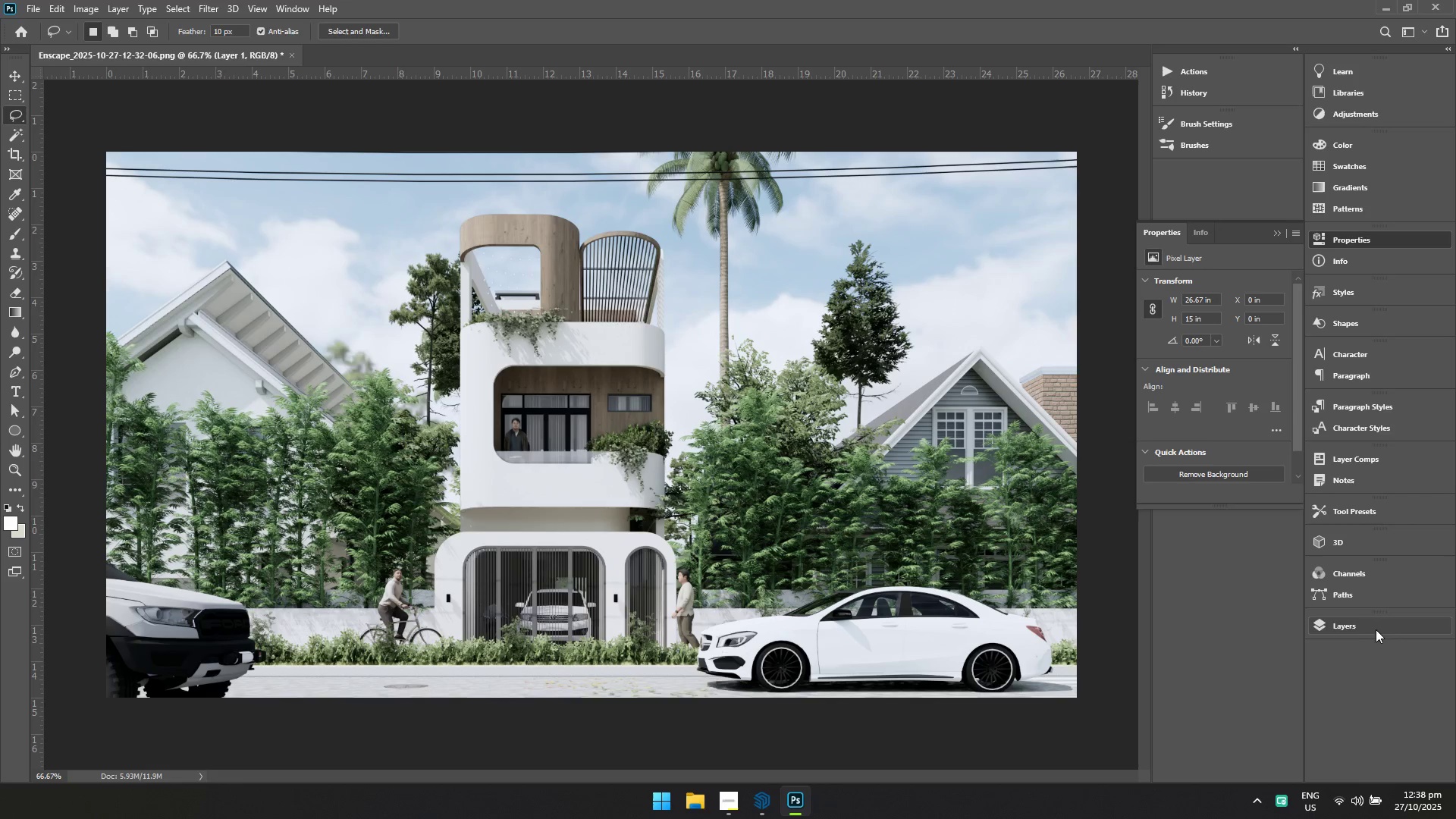 
left_click([1377, 626])
 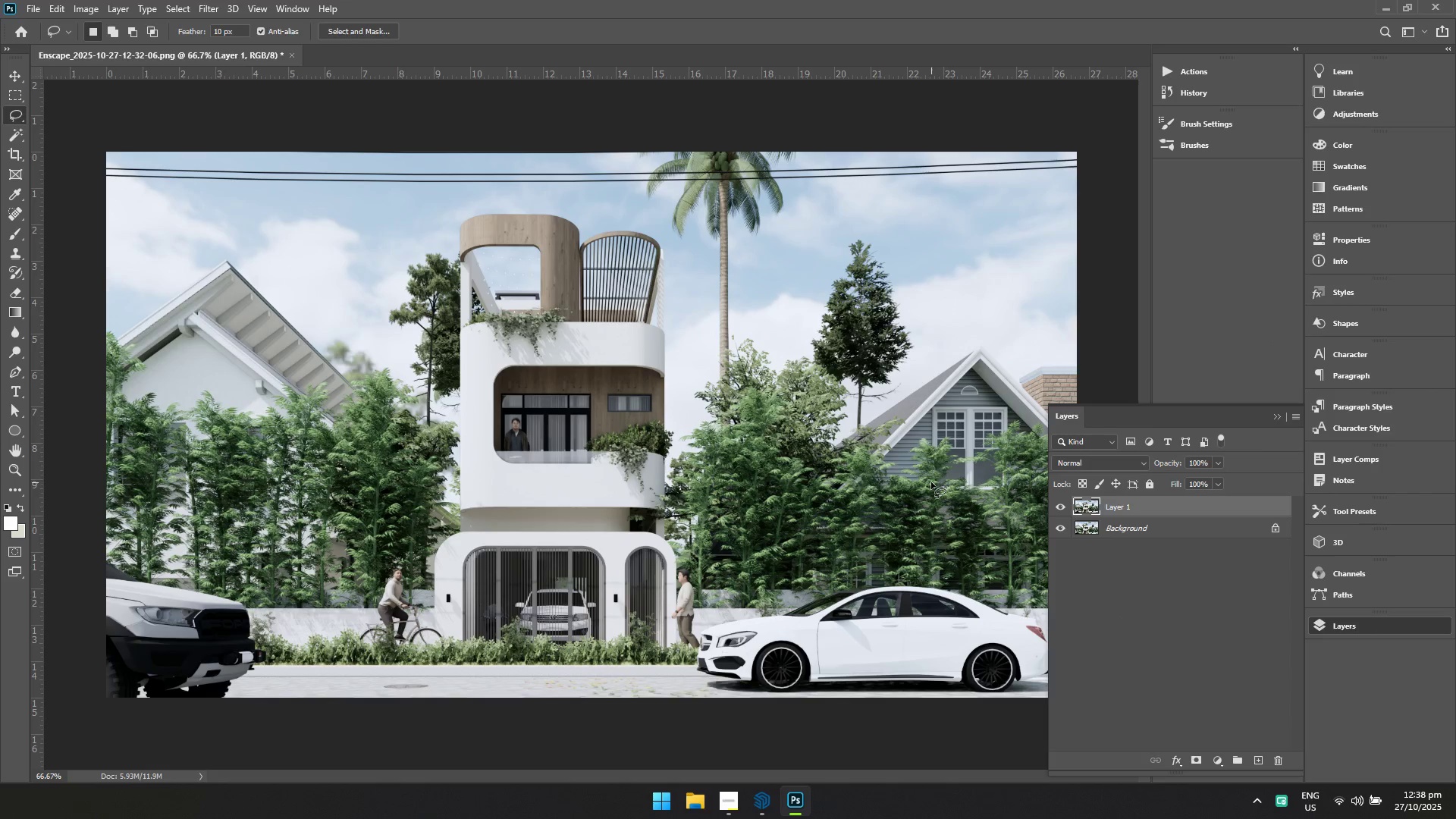 
hold_key(key=ControlLeft, duration=0.51)
 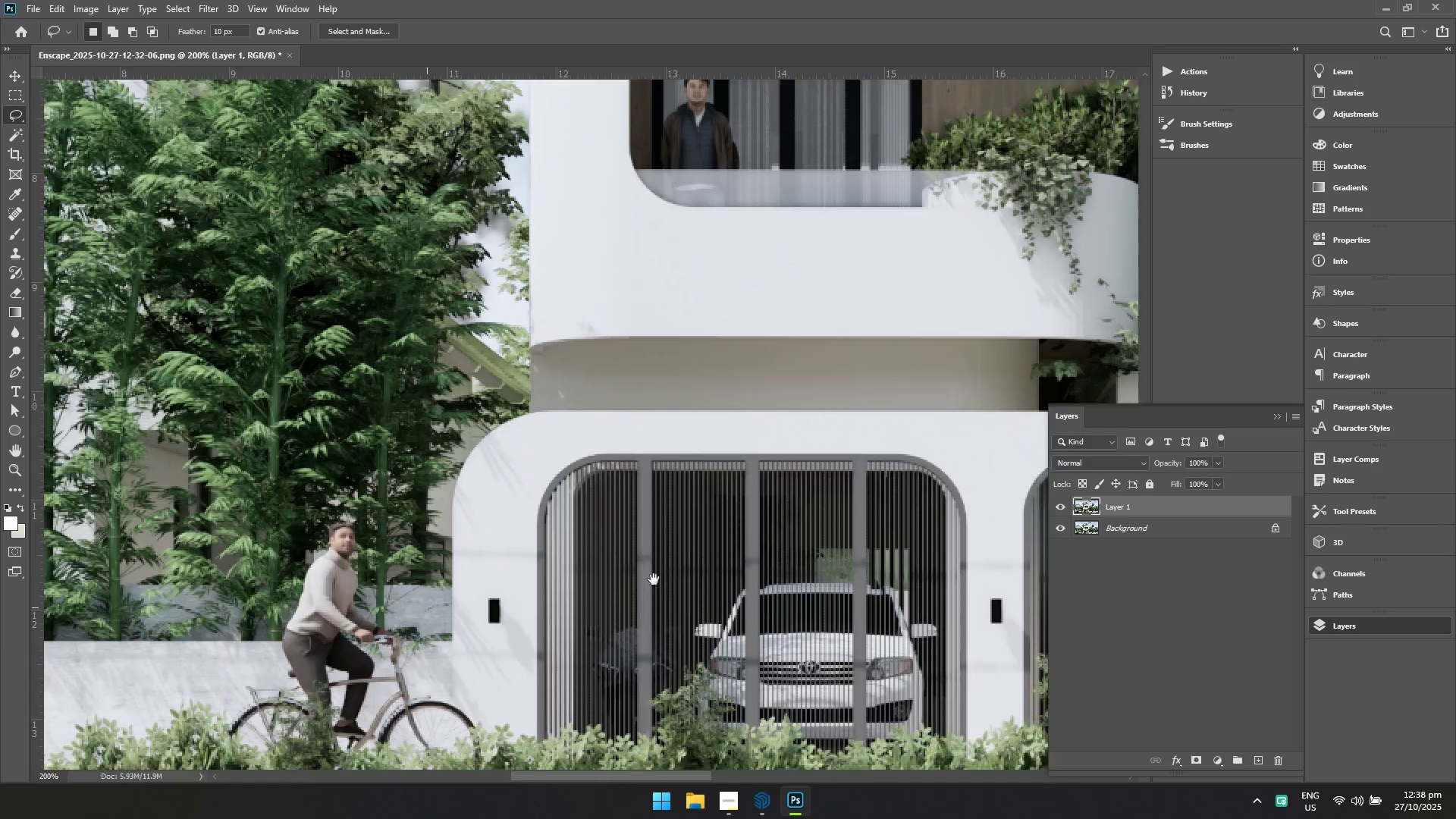 
hold_key(key=Space, duration=0.47)
 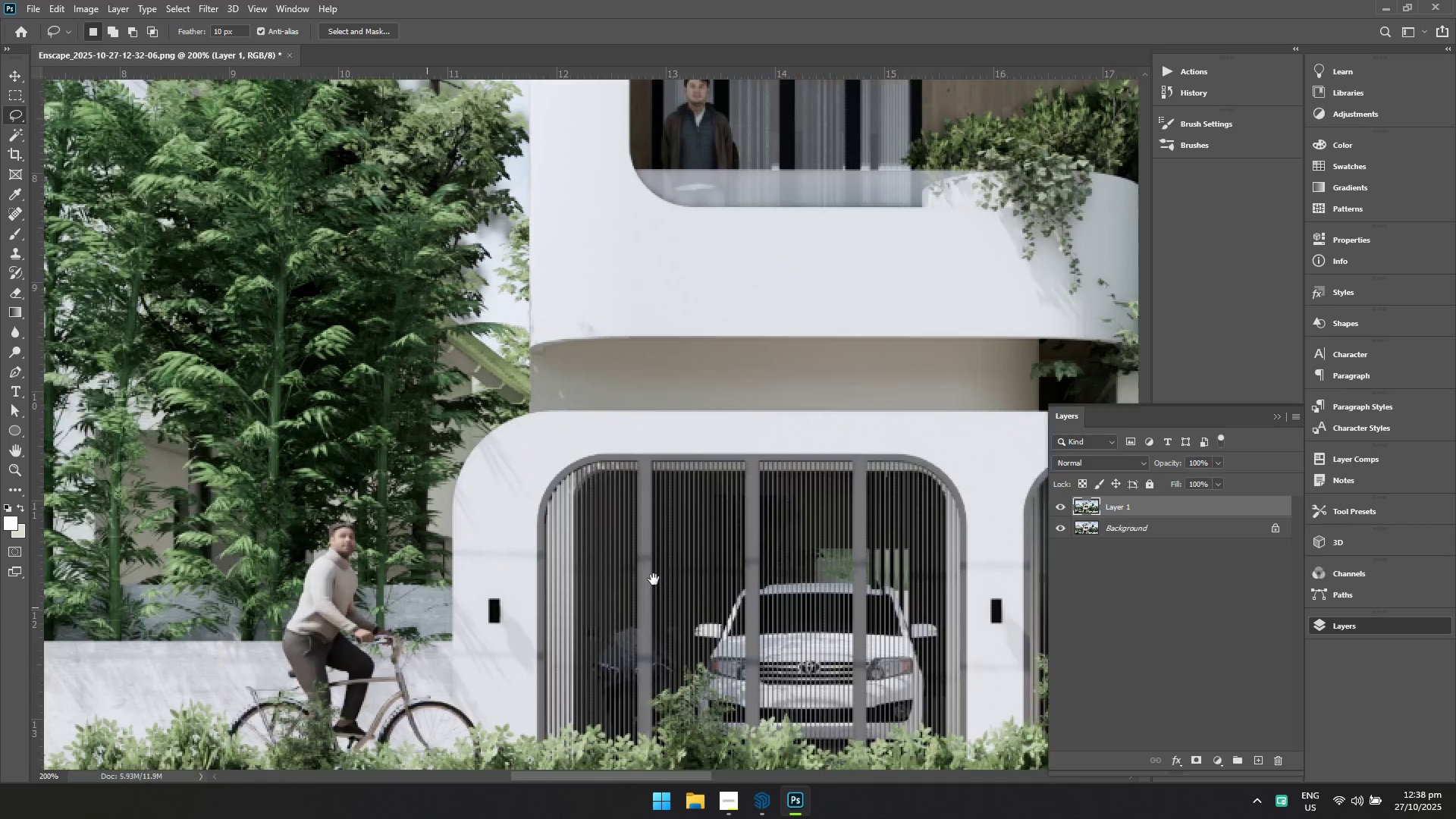 
double_click([554, 594])
 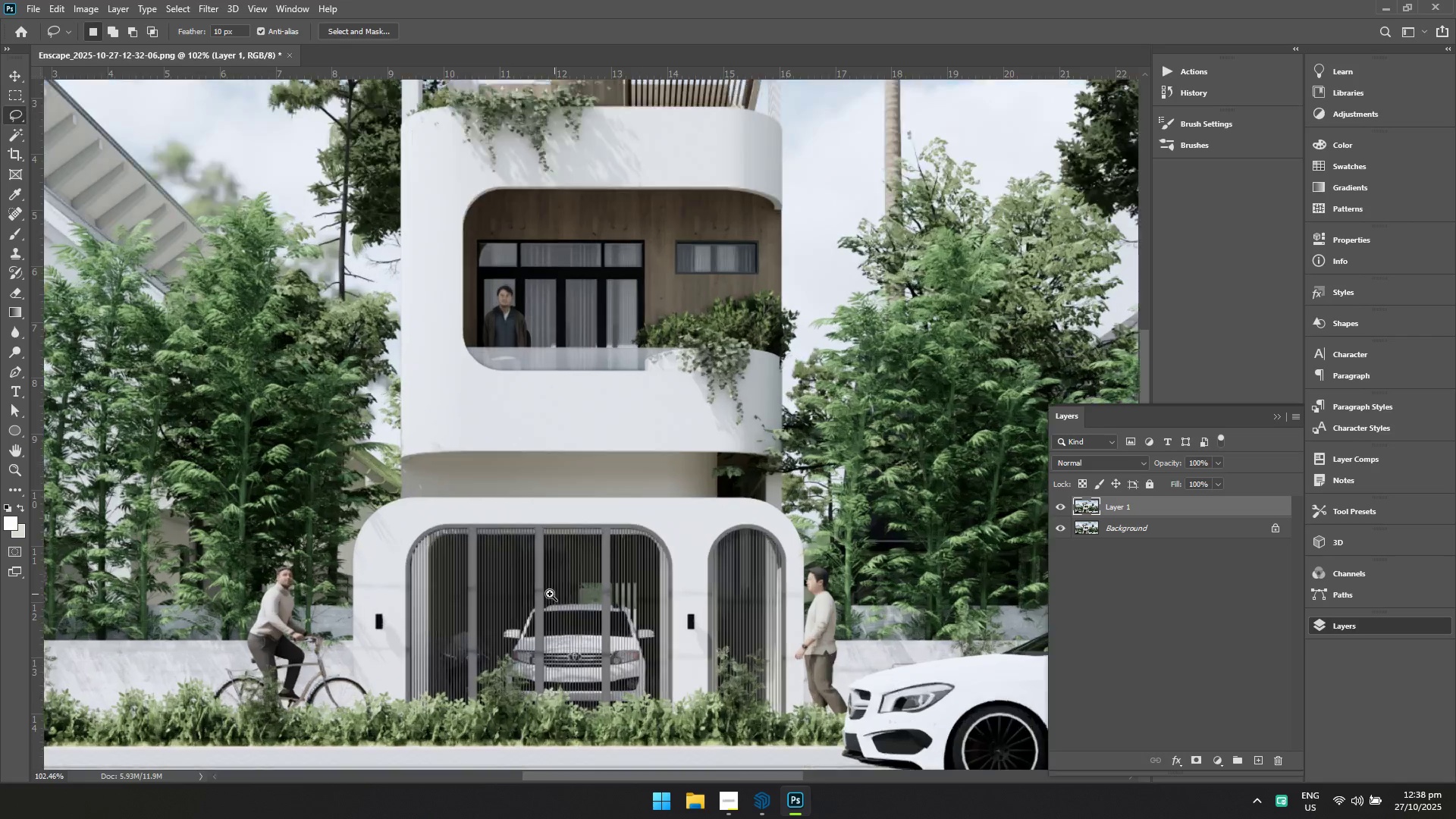 
hold_key(key=Space, duration=0.94)
 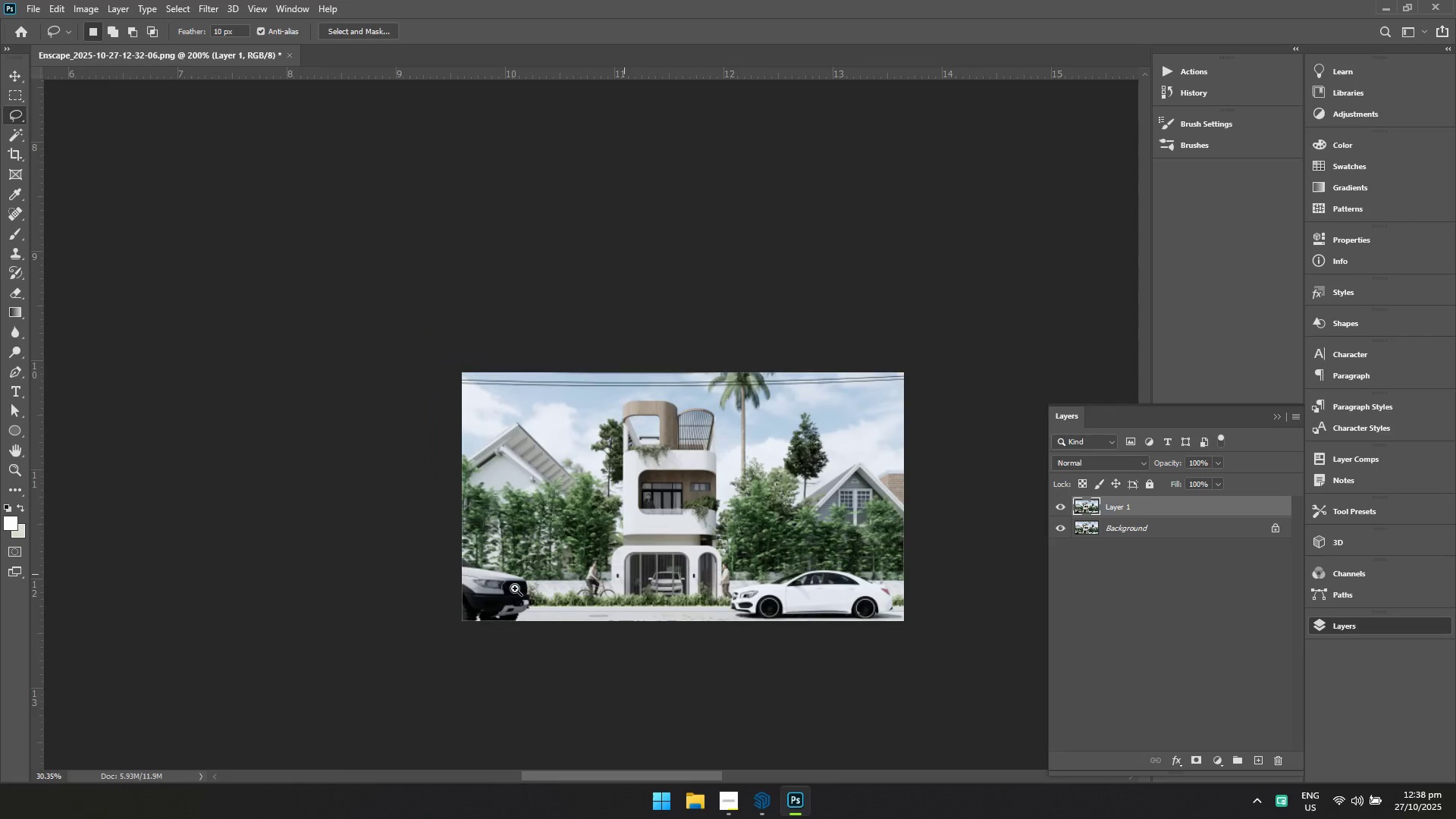 
hold_key(key=ControlLeft, duration=0.42)
 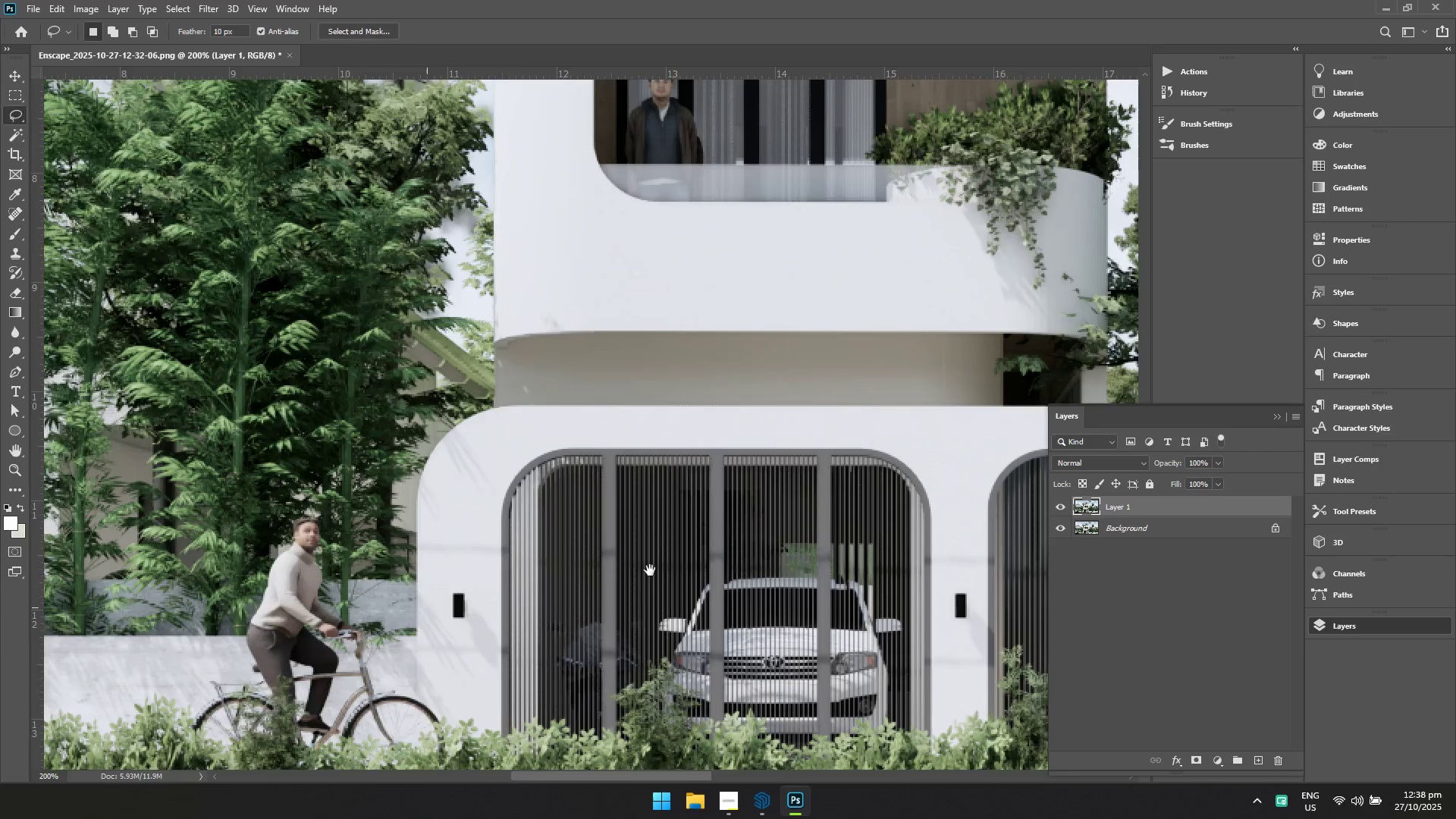 
hold_key(key=Space, duration=0.85)
 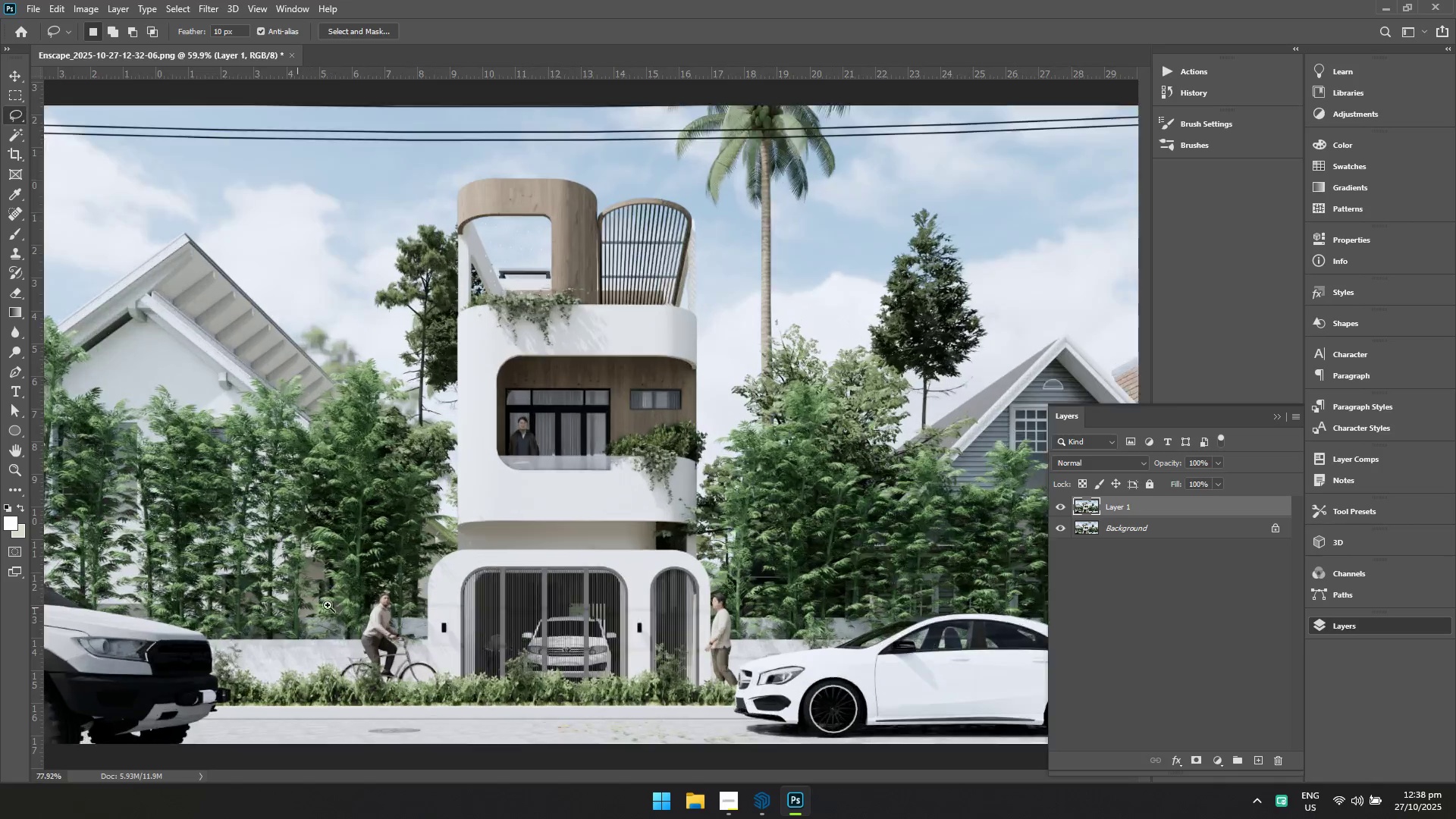 
hold_key(key=ControlLeft, duration=0.87)
 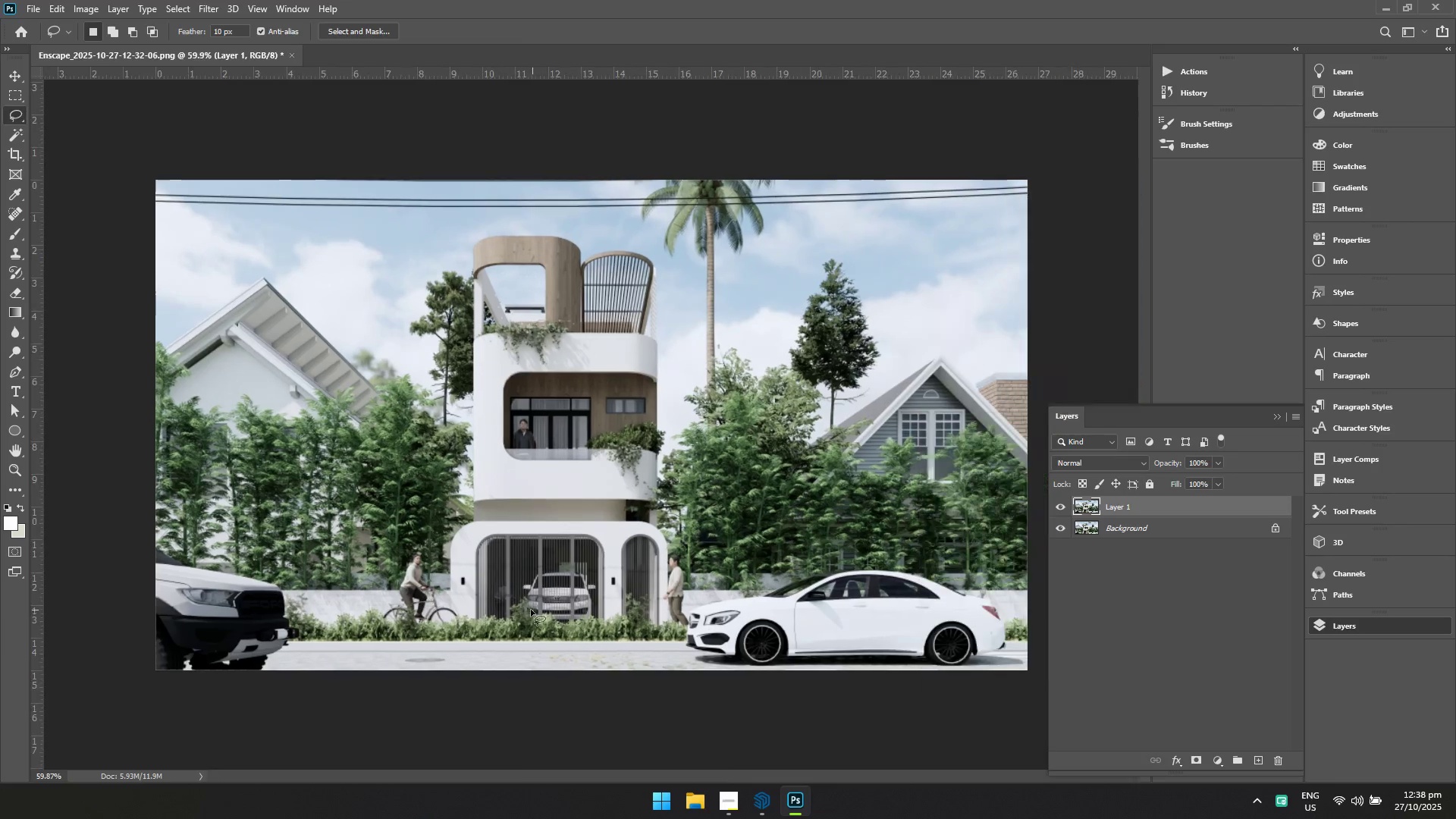 
hold_key(key=Space, duration=0.96)
 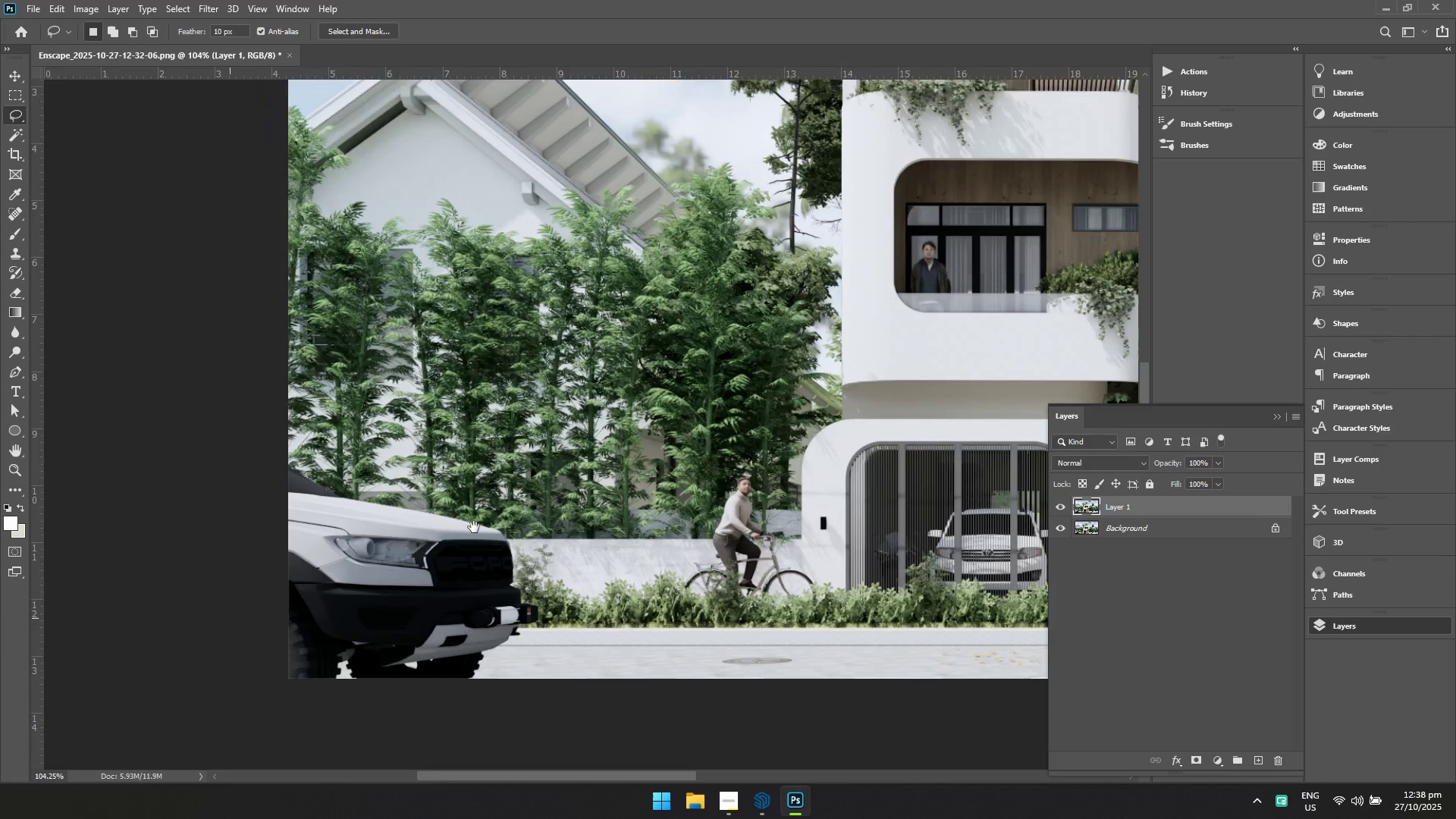 
hold_key(key=ControlLeft, duration=0.81)
 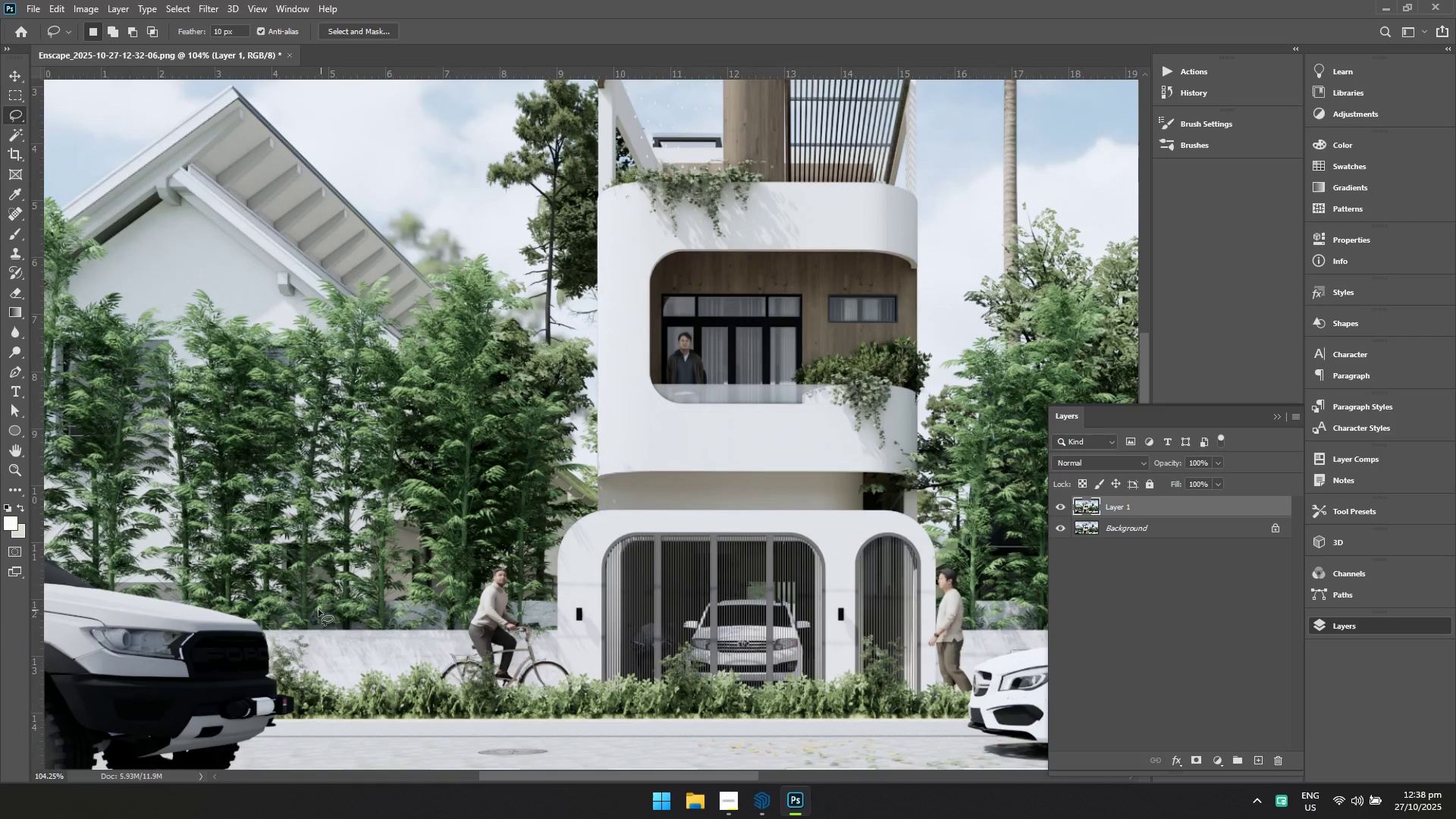 
hold_key(key=Space, duration=0.53)
 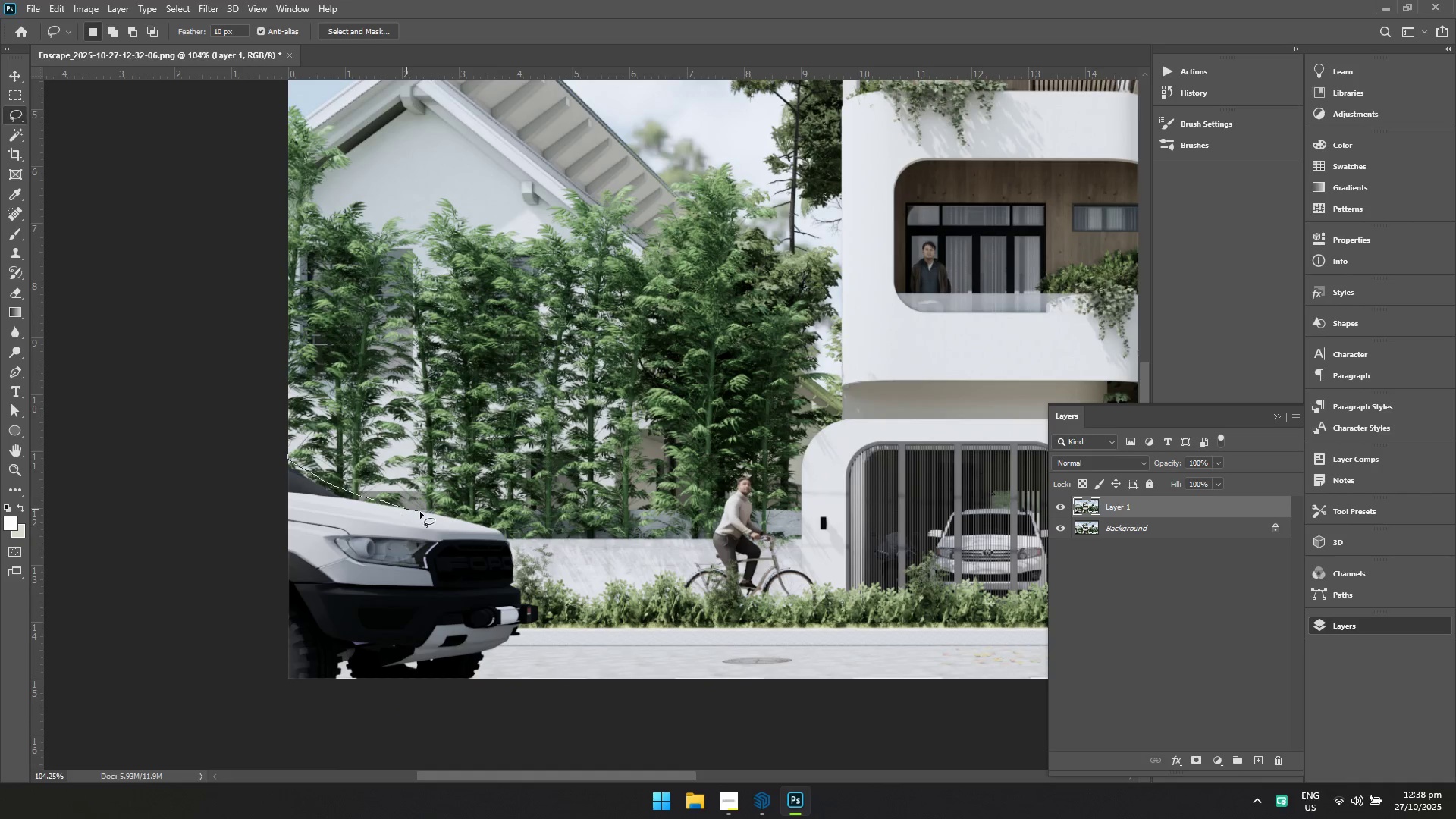 
key(Control+ControlLeft)
 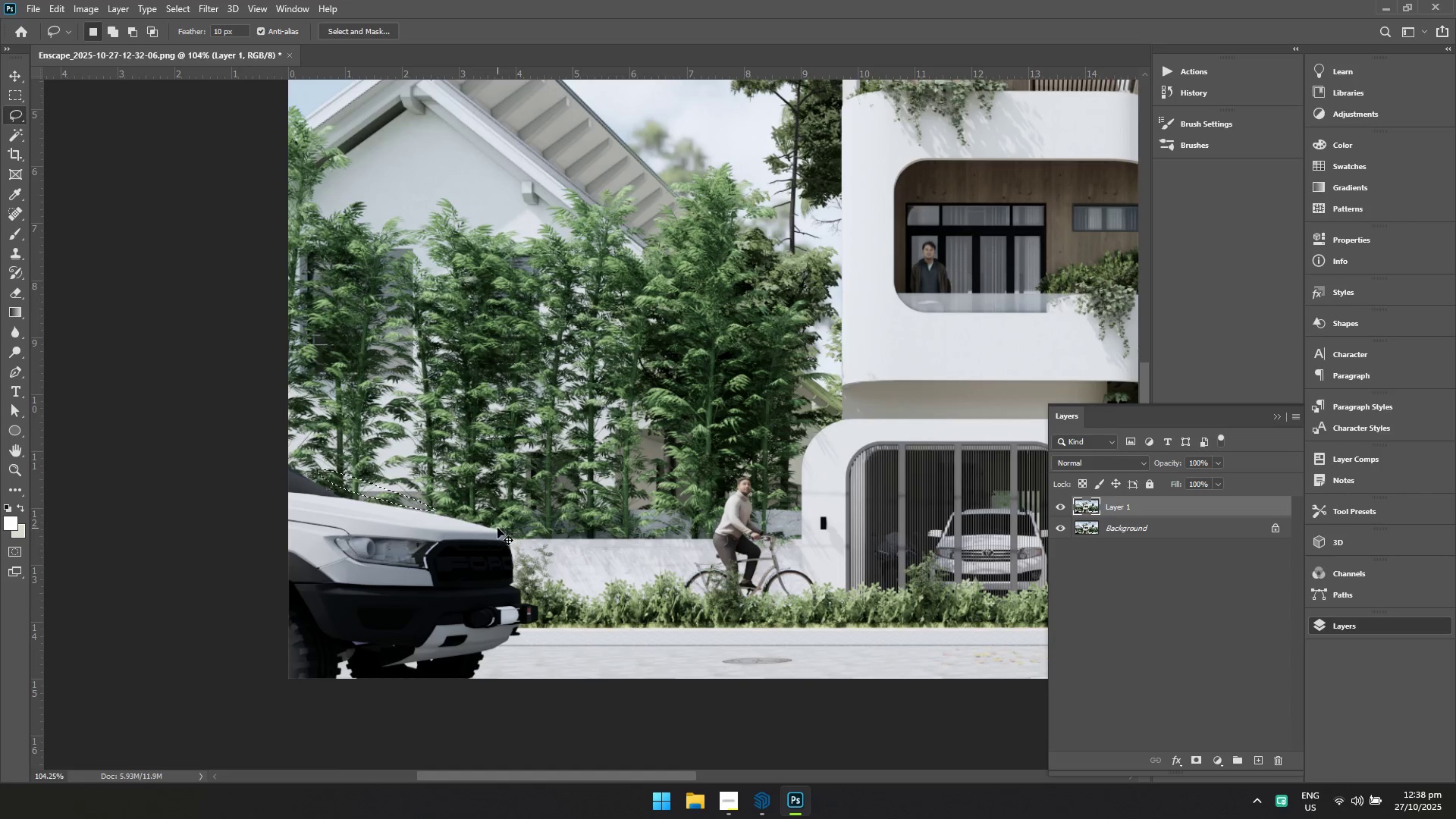 
key(Control+Z)
 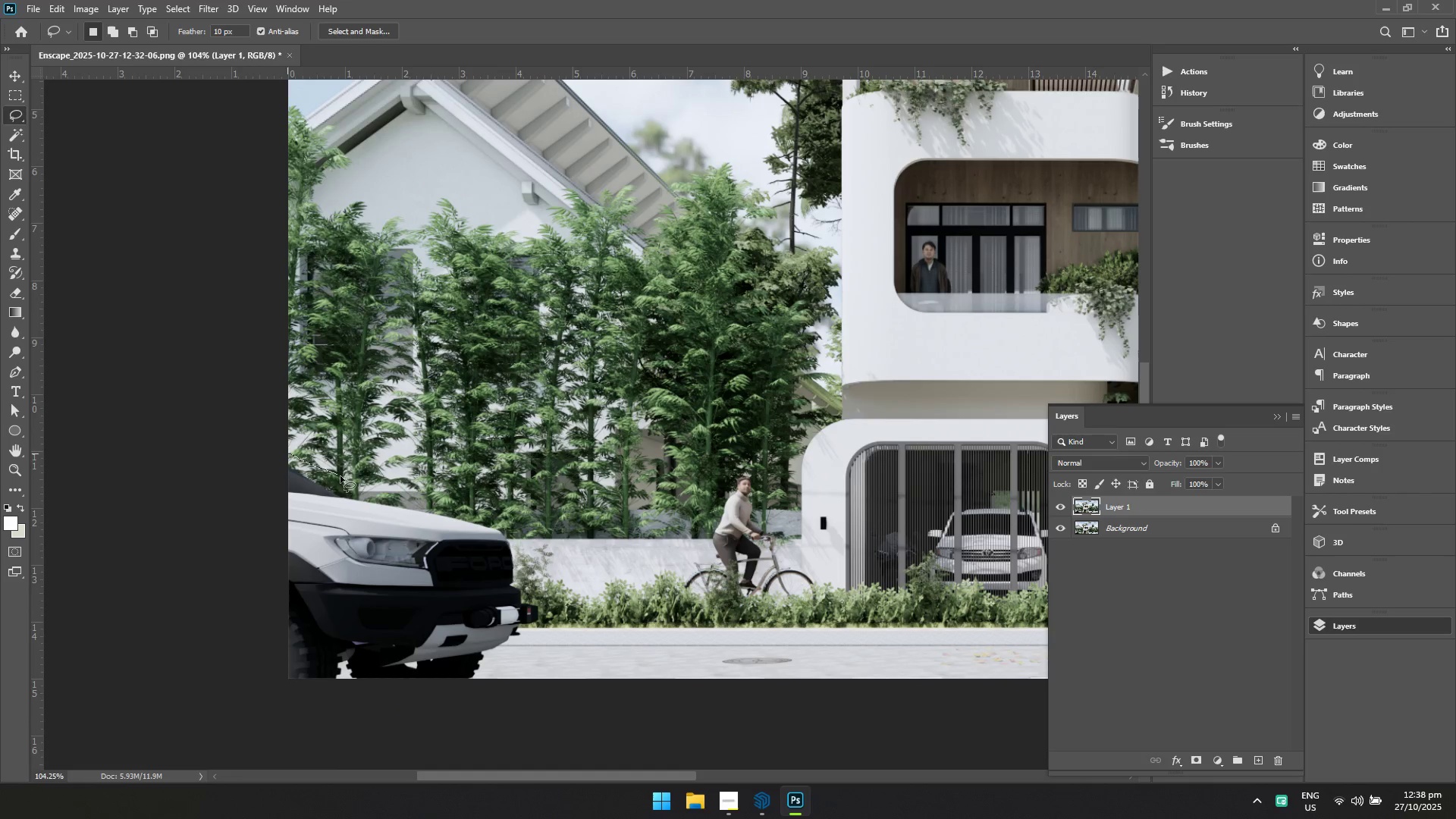 
key(Control+ControlLeft)
 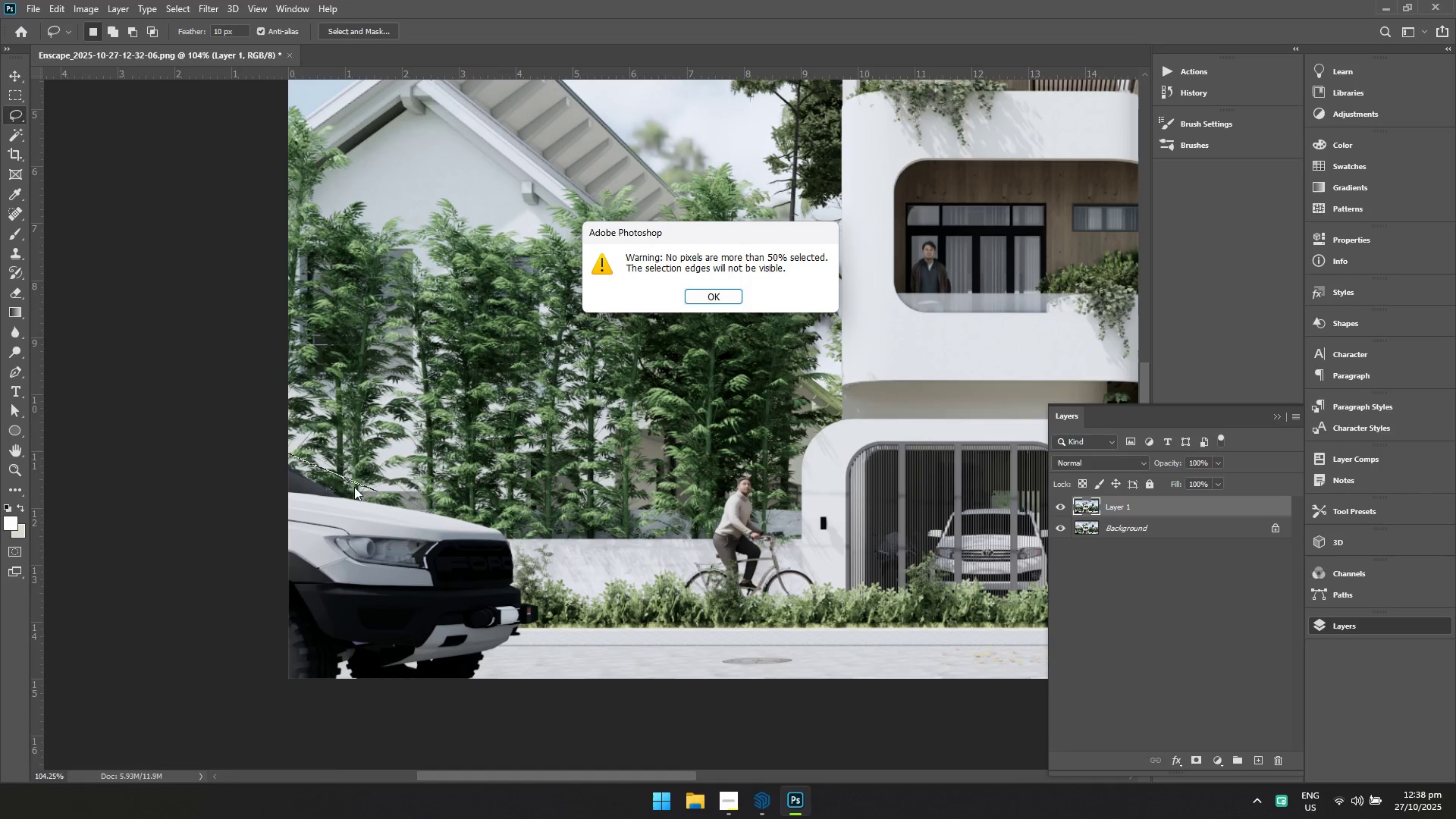 
key(Control+Z)
 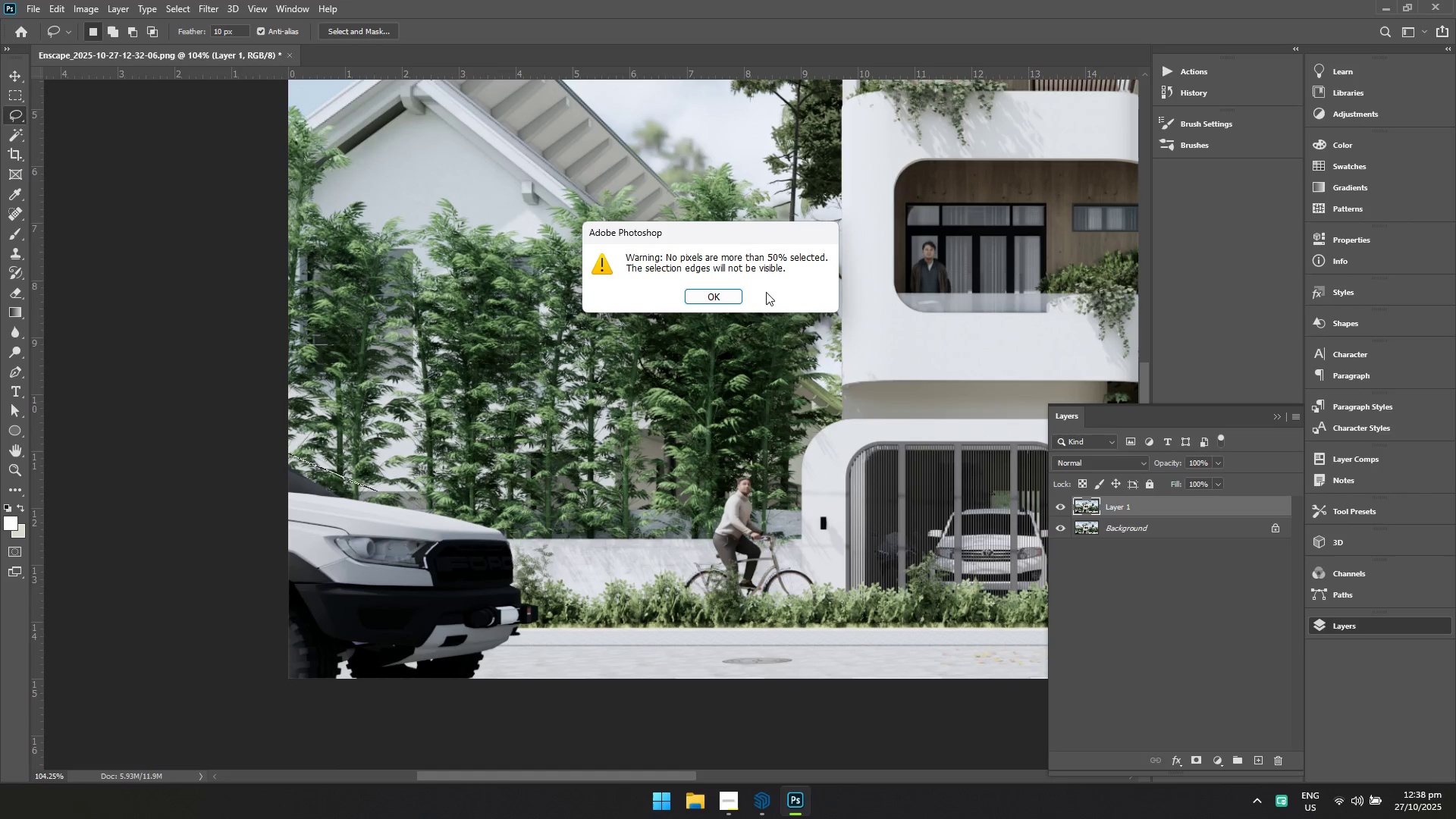 
left_click([739, 290])
 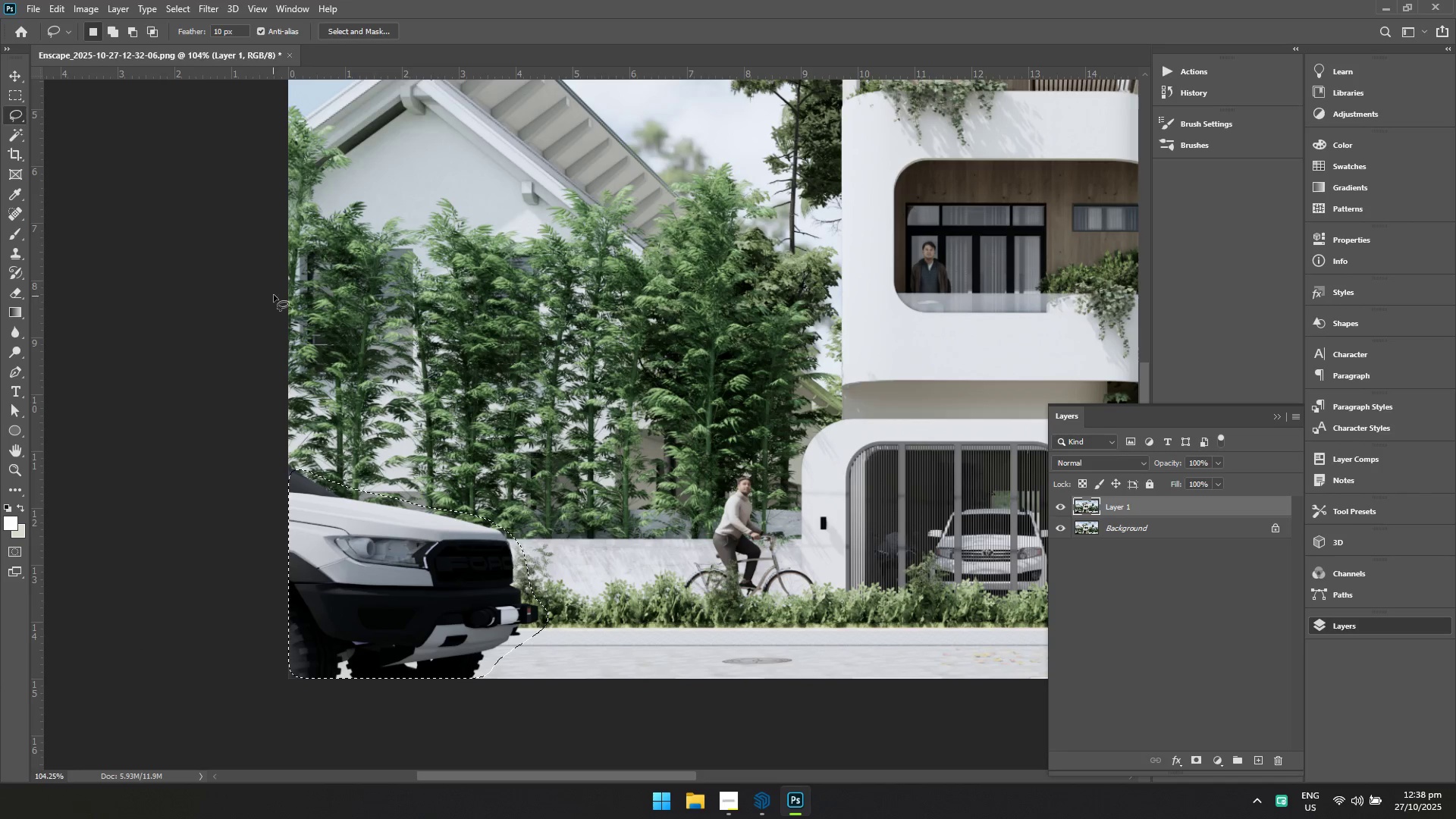 
wait(6.45)
 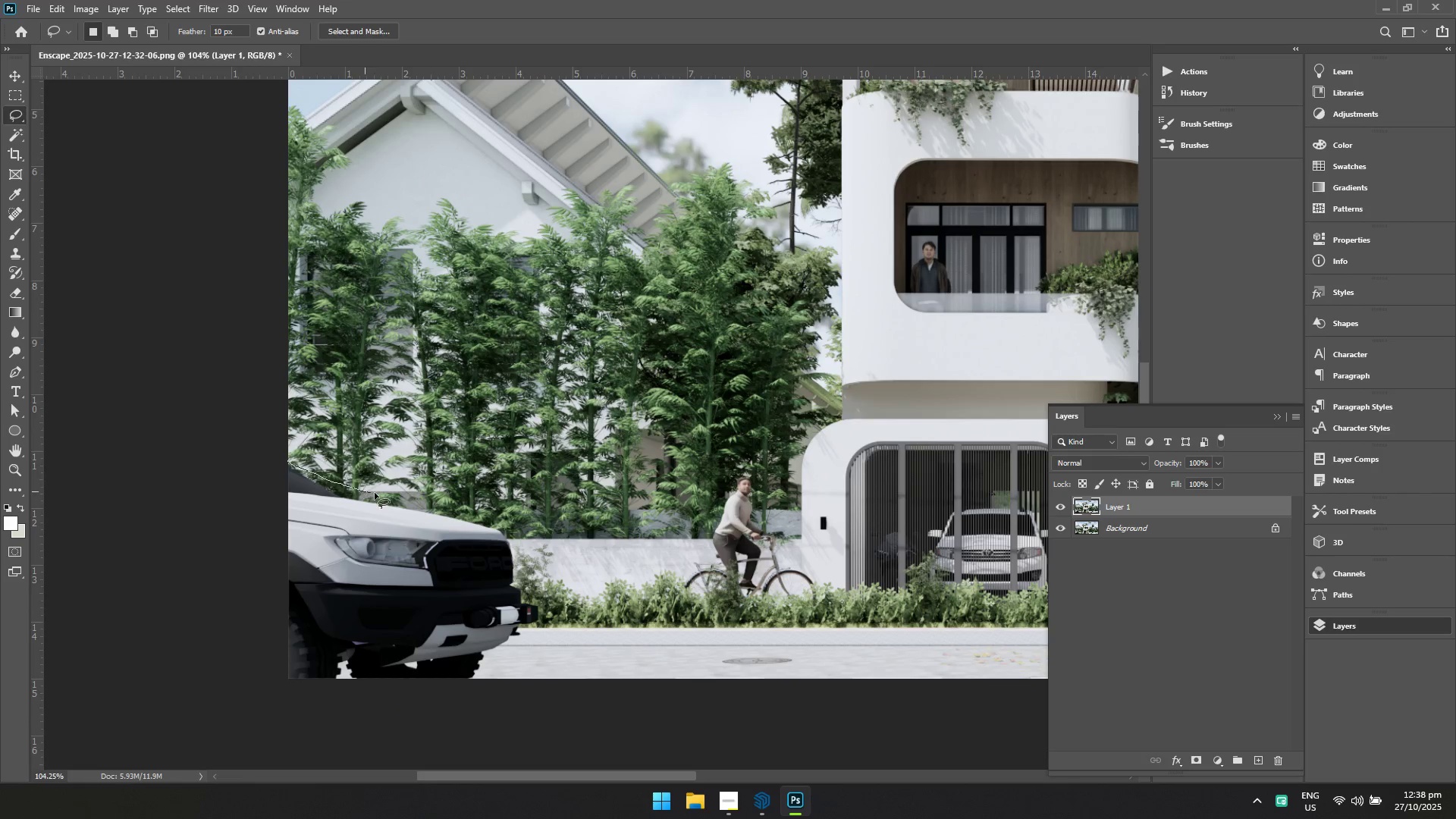 
left_click([227, 185])
 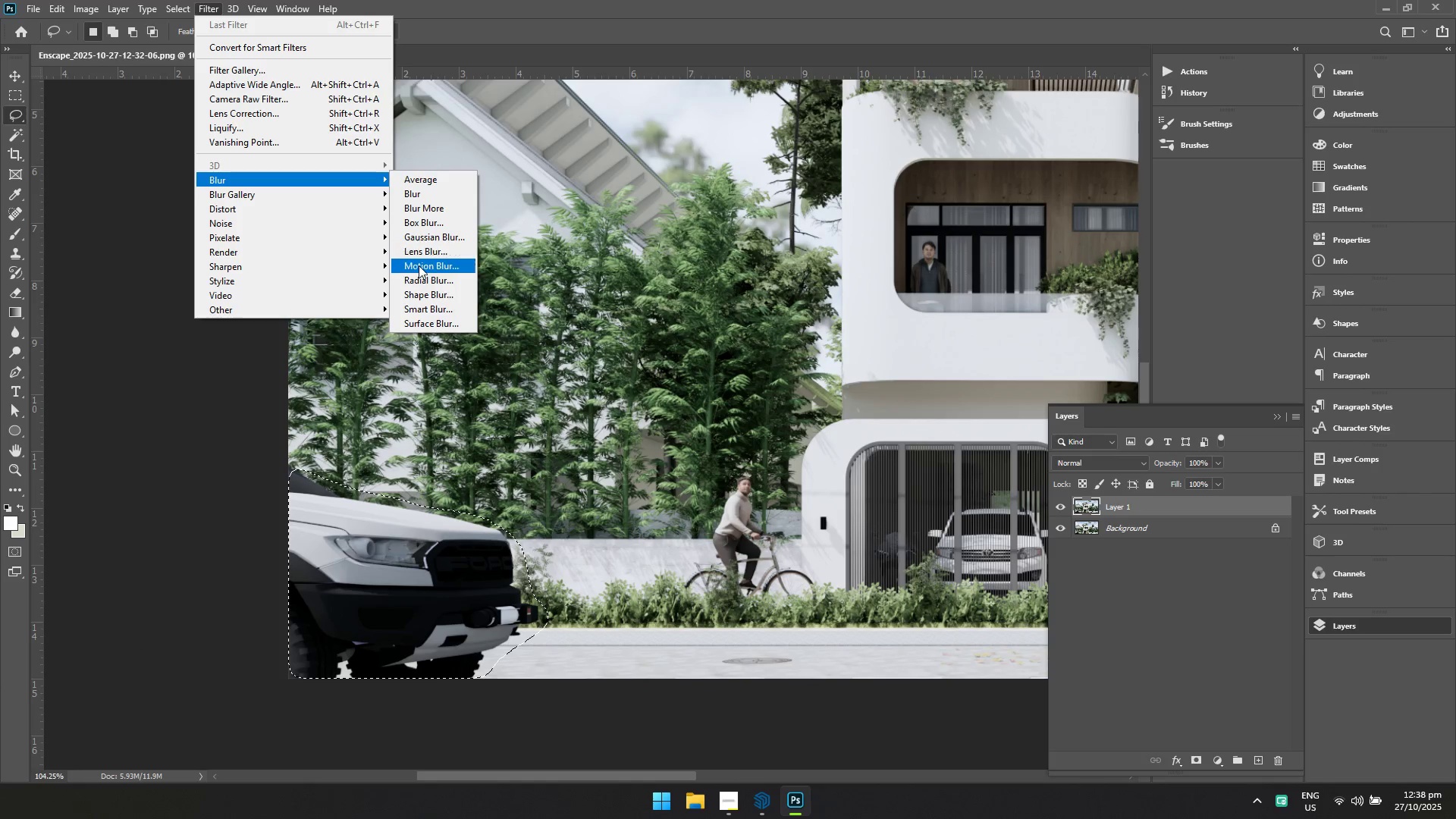 
left_click([419, 265])
 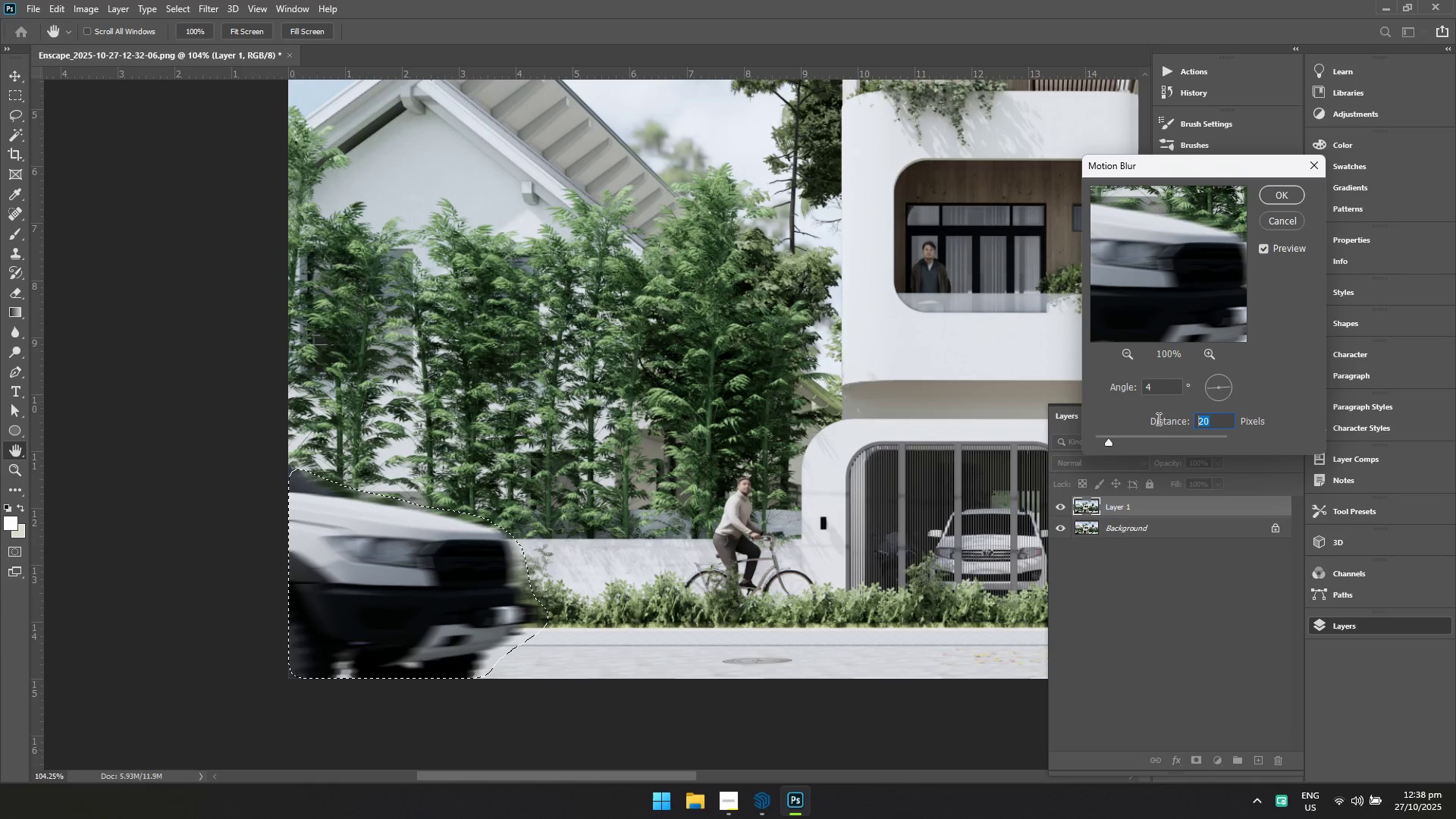 
type(70)
 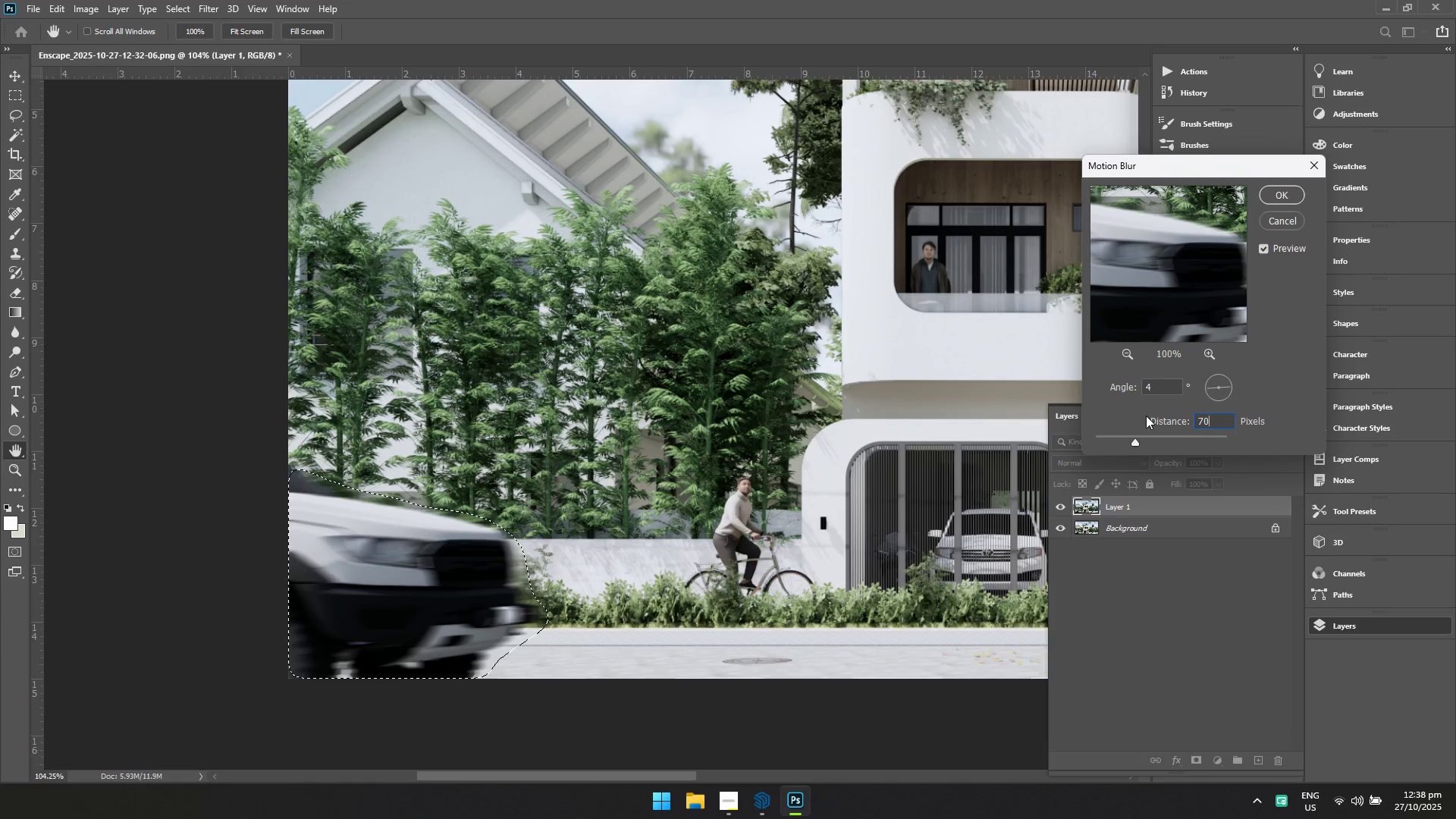 
key(Enter)
 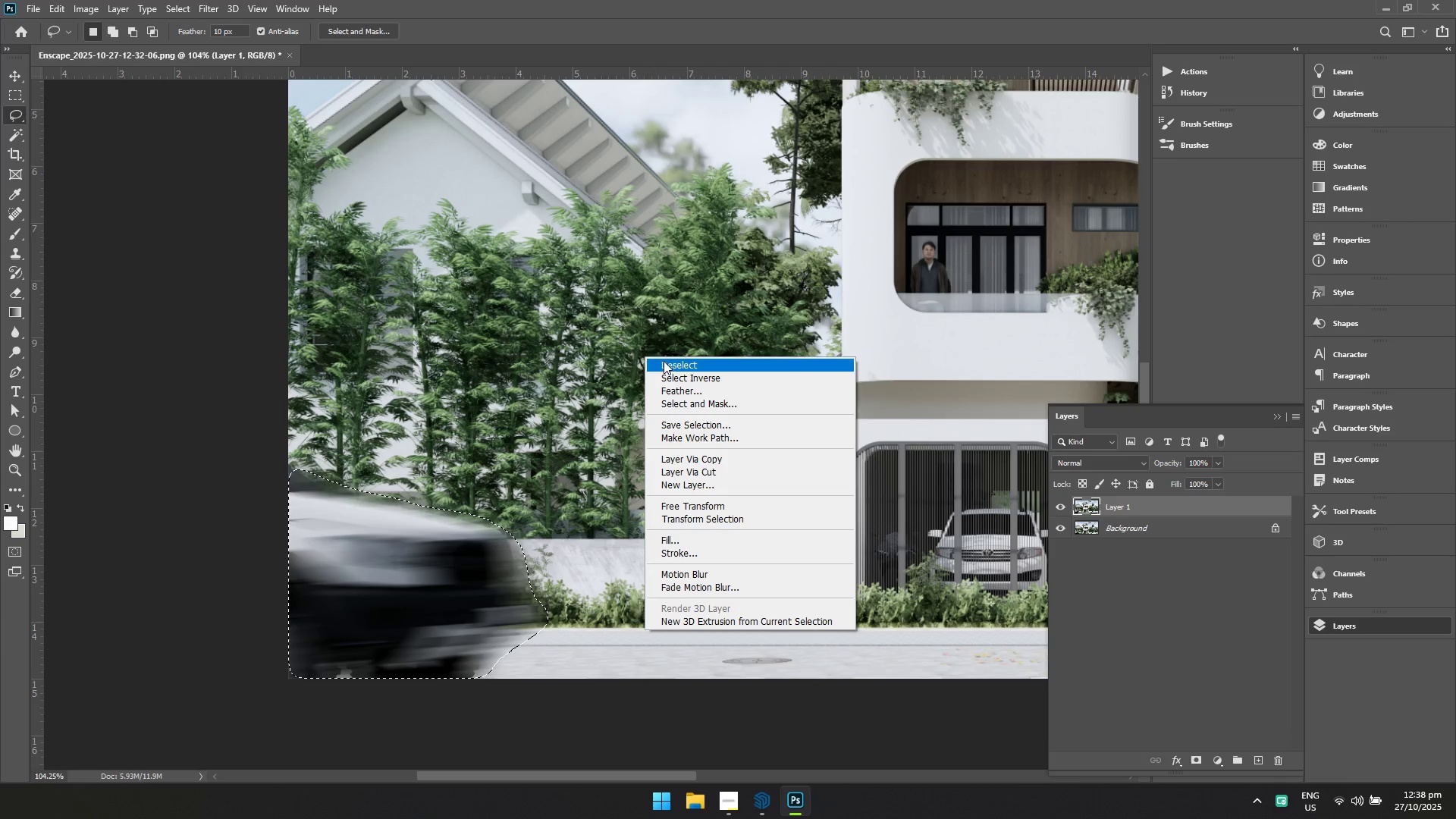 
double_click([666, 361])
 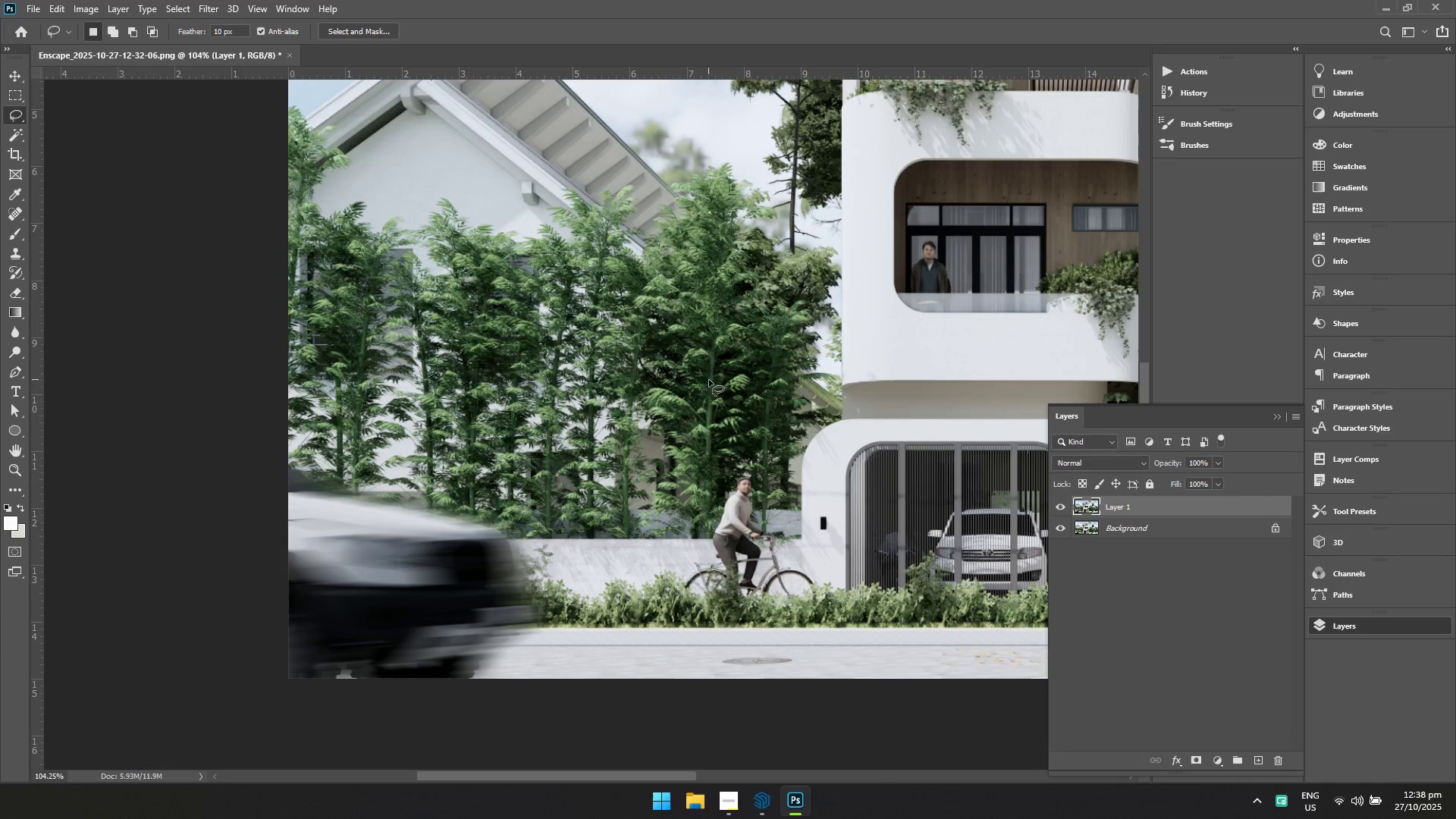 
hold_key(key=ControlLeft, duration=0.7)
 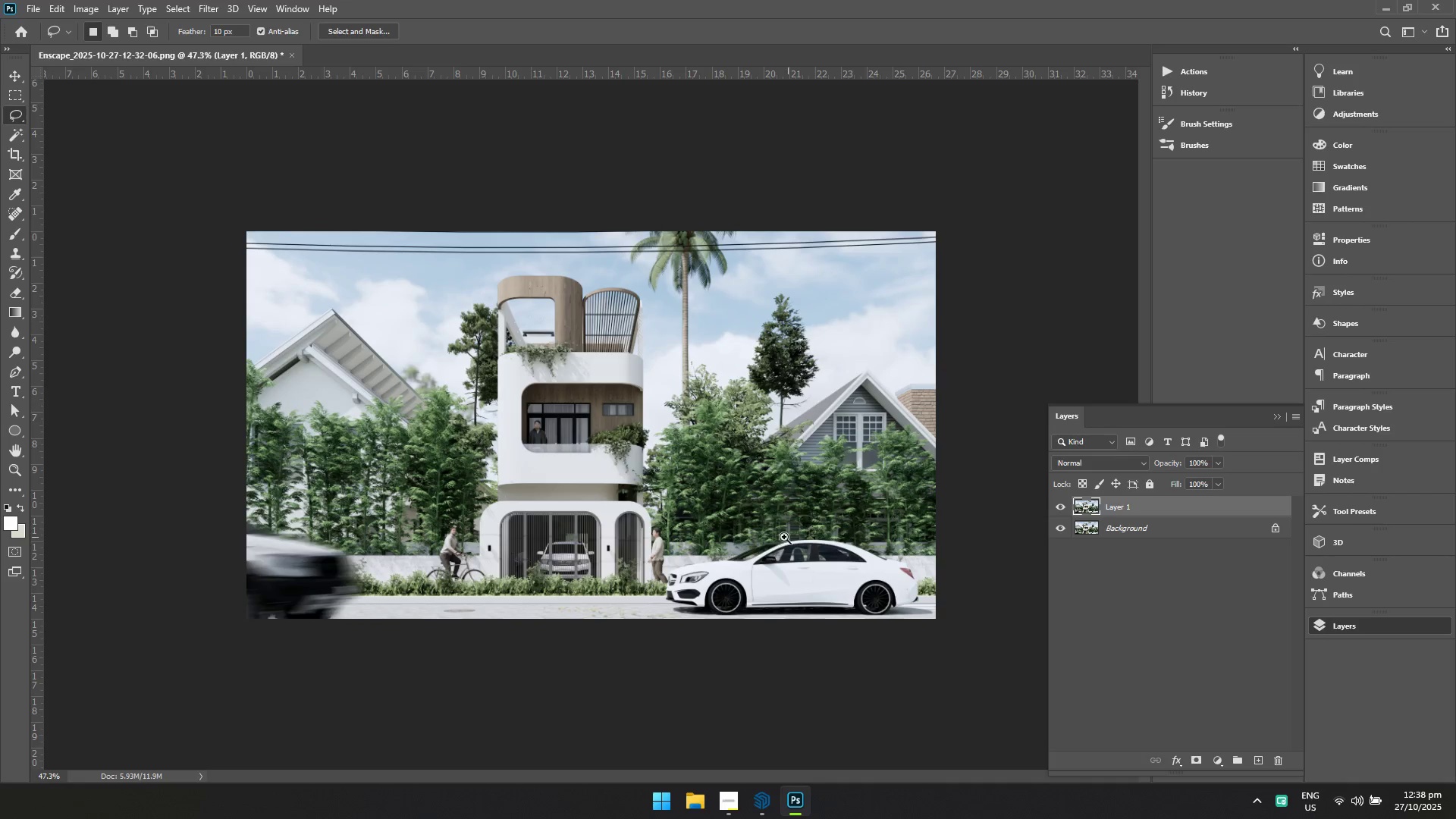 
hold_key(key=Space, duration=0.72)
 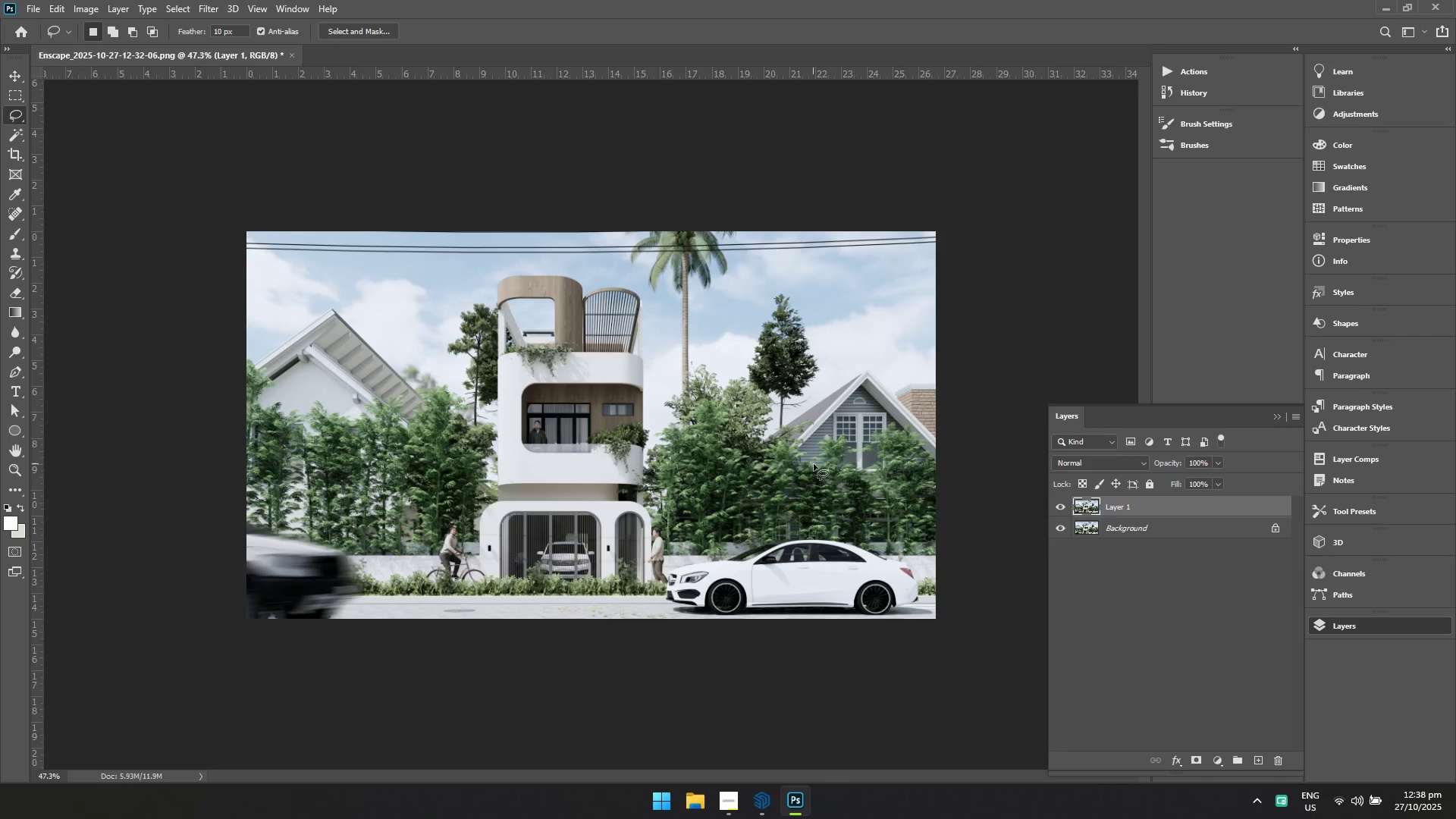 
hold_key(key=ControlLeft, duration=0.61)
 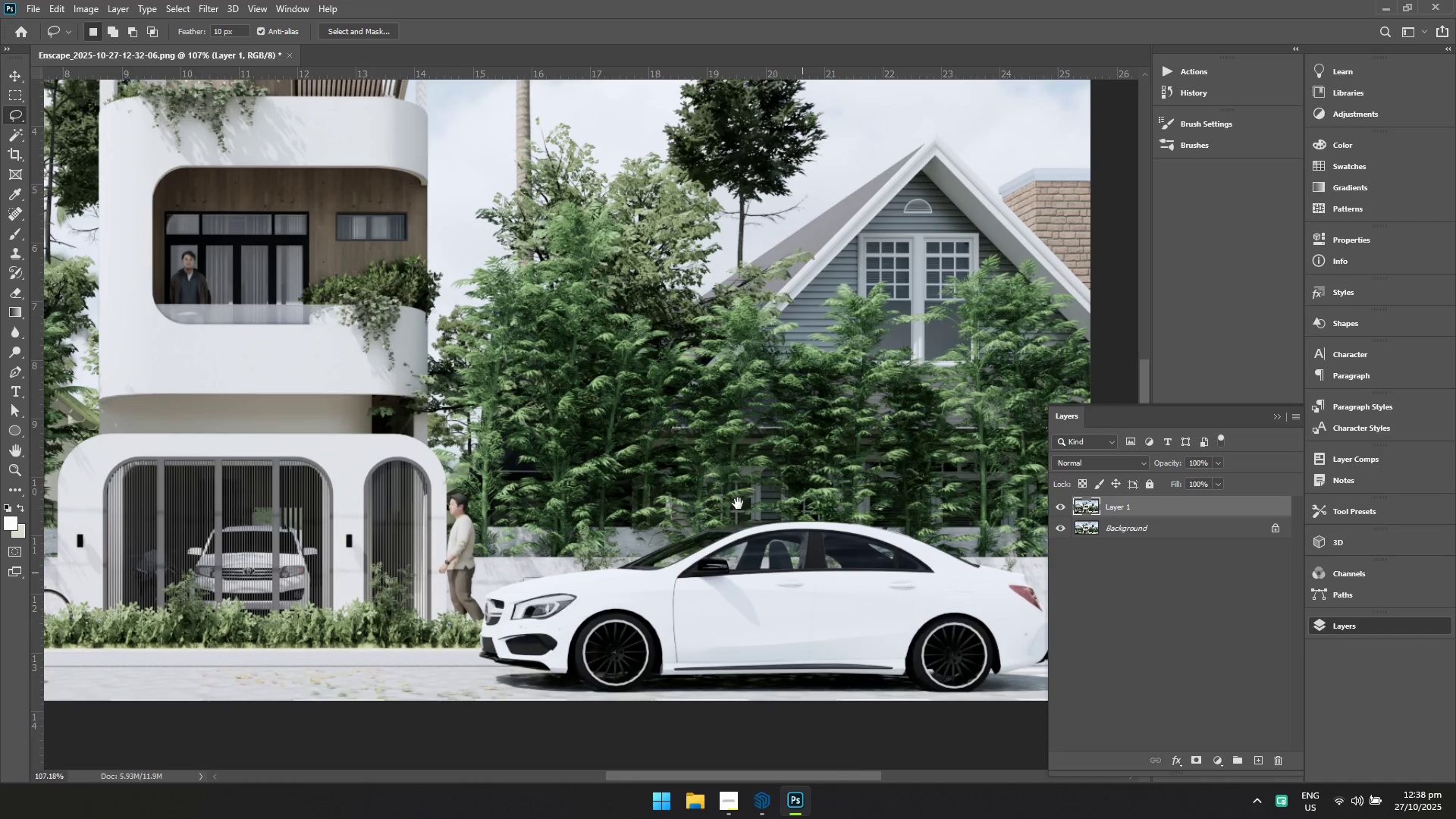 
hold_key(key=Space, duration=0.57)
 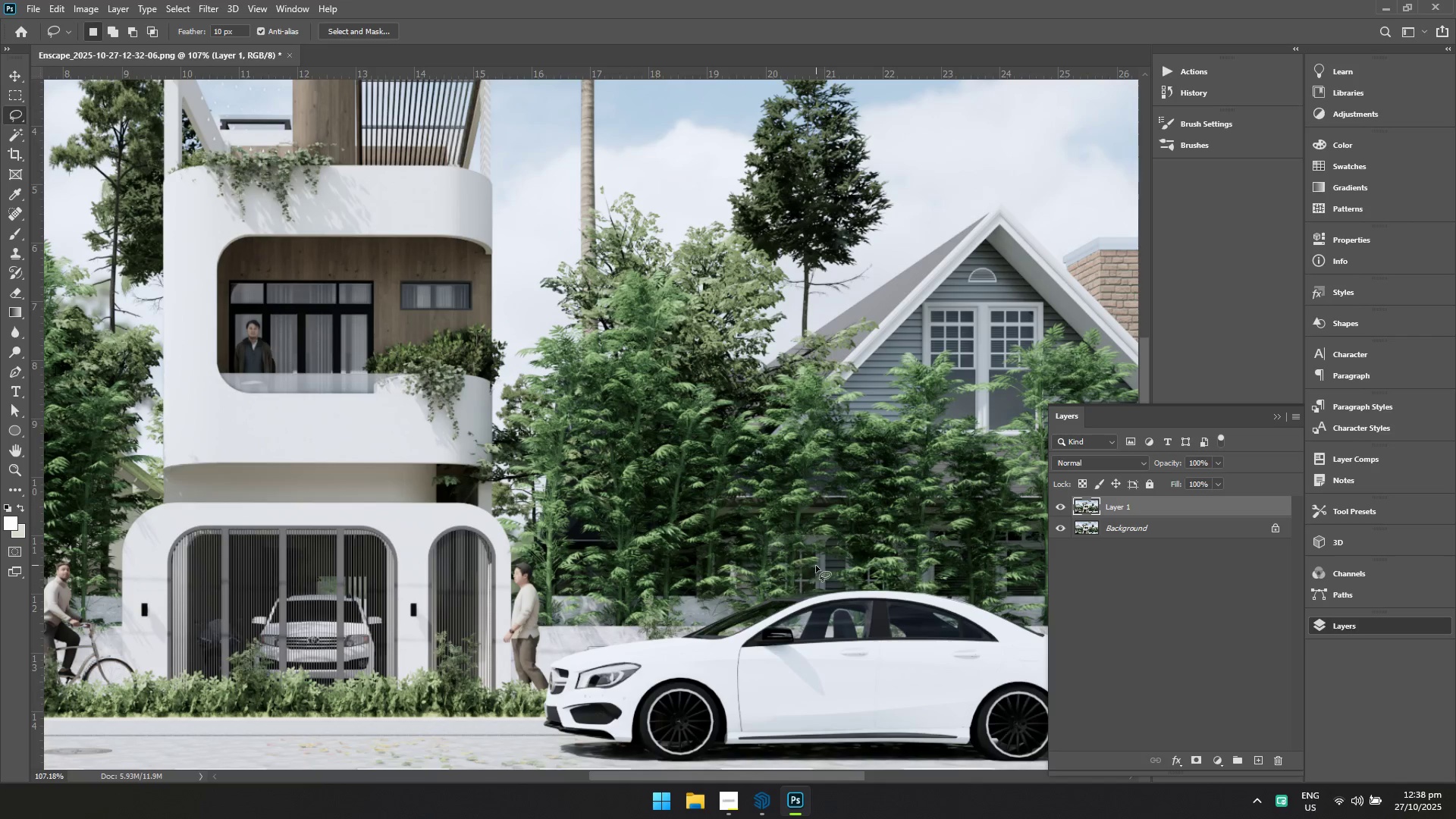 
hold_key(key=Space, duration=0.61)
 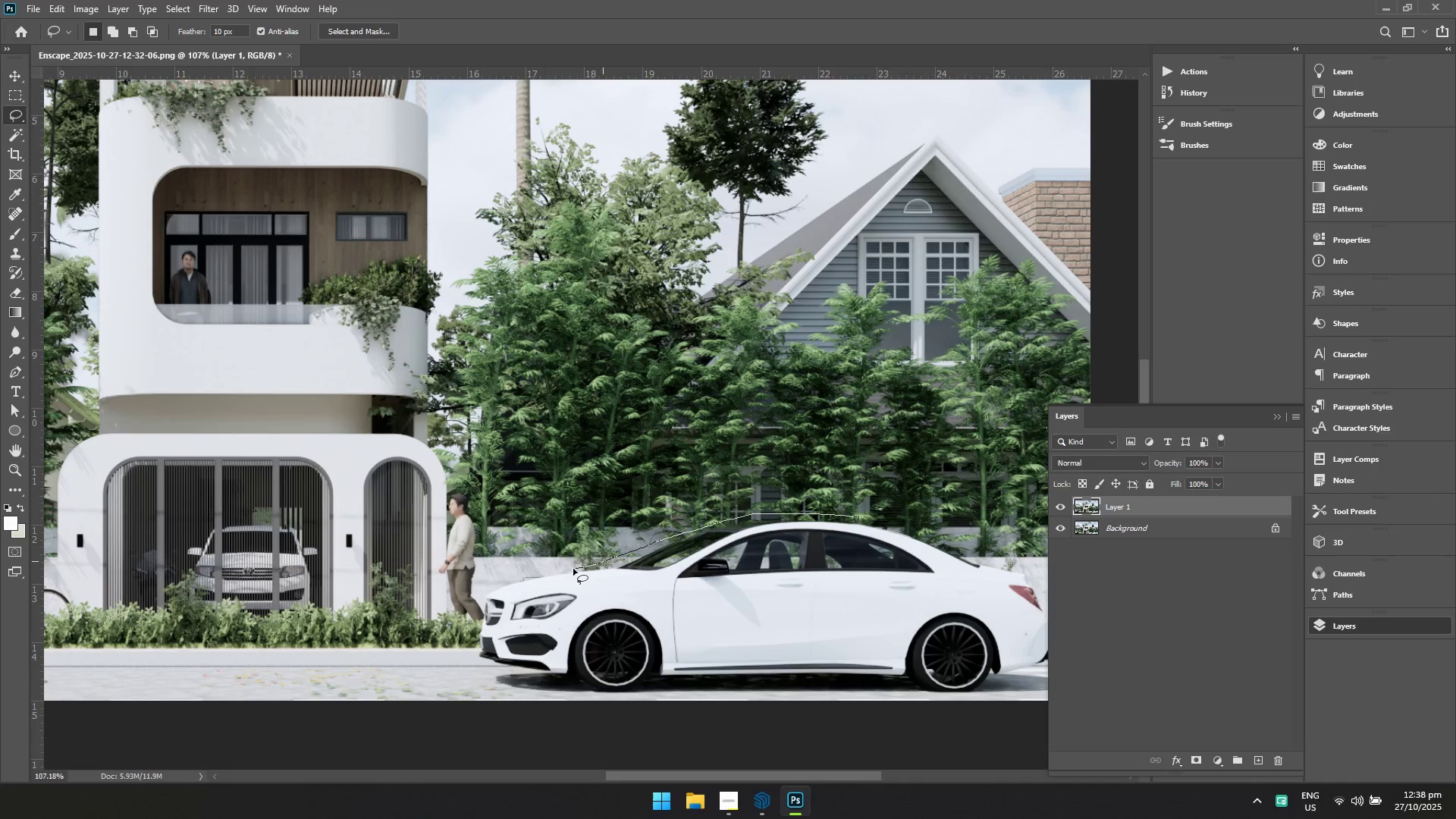 
wait(8.09)
 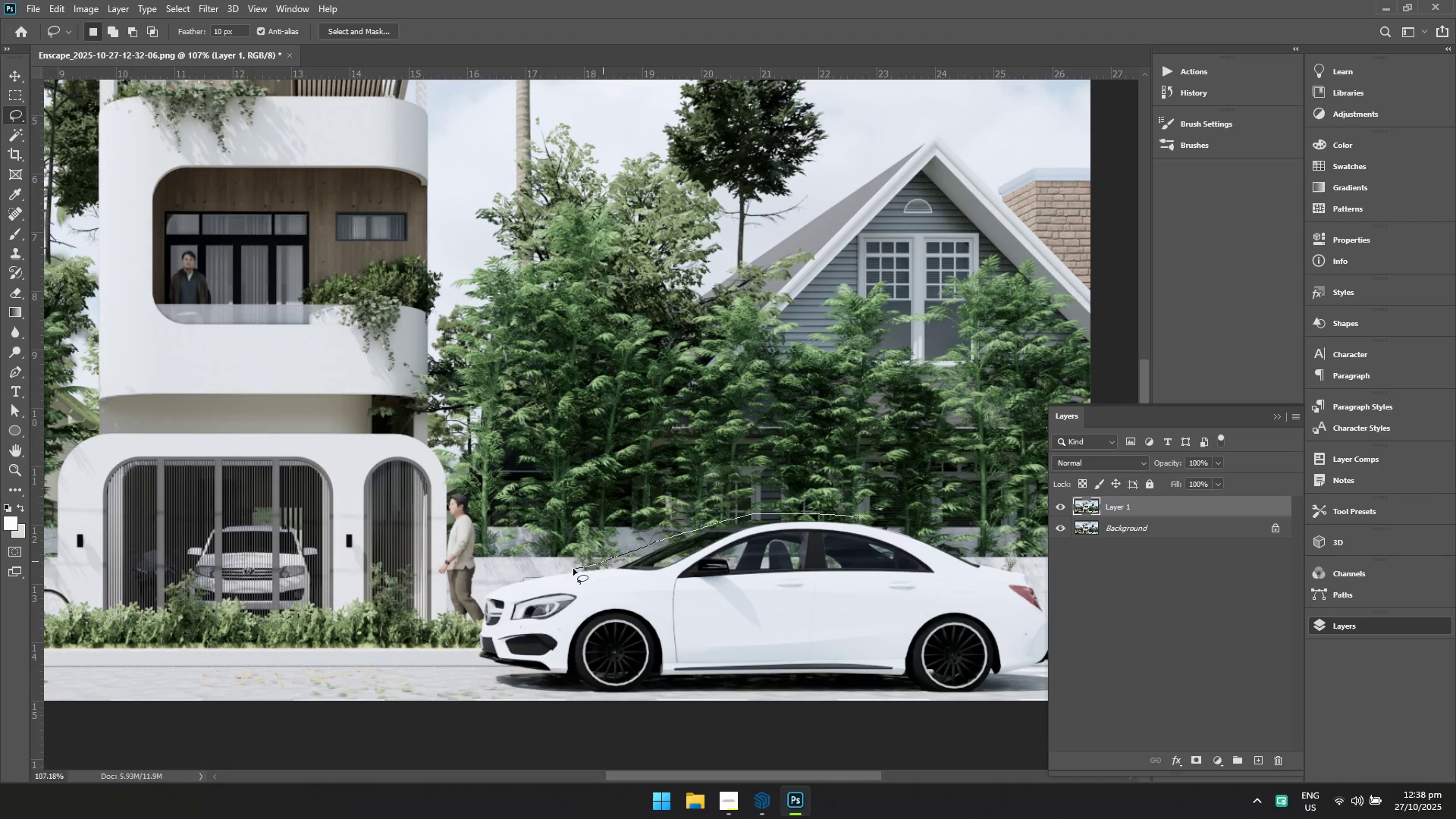 
hold_key(key=Space, duration=0.67)
 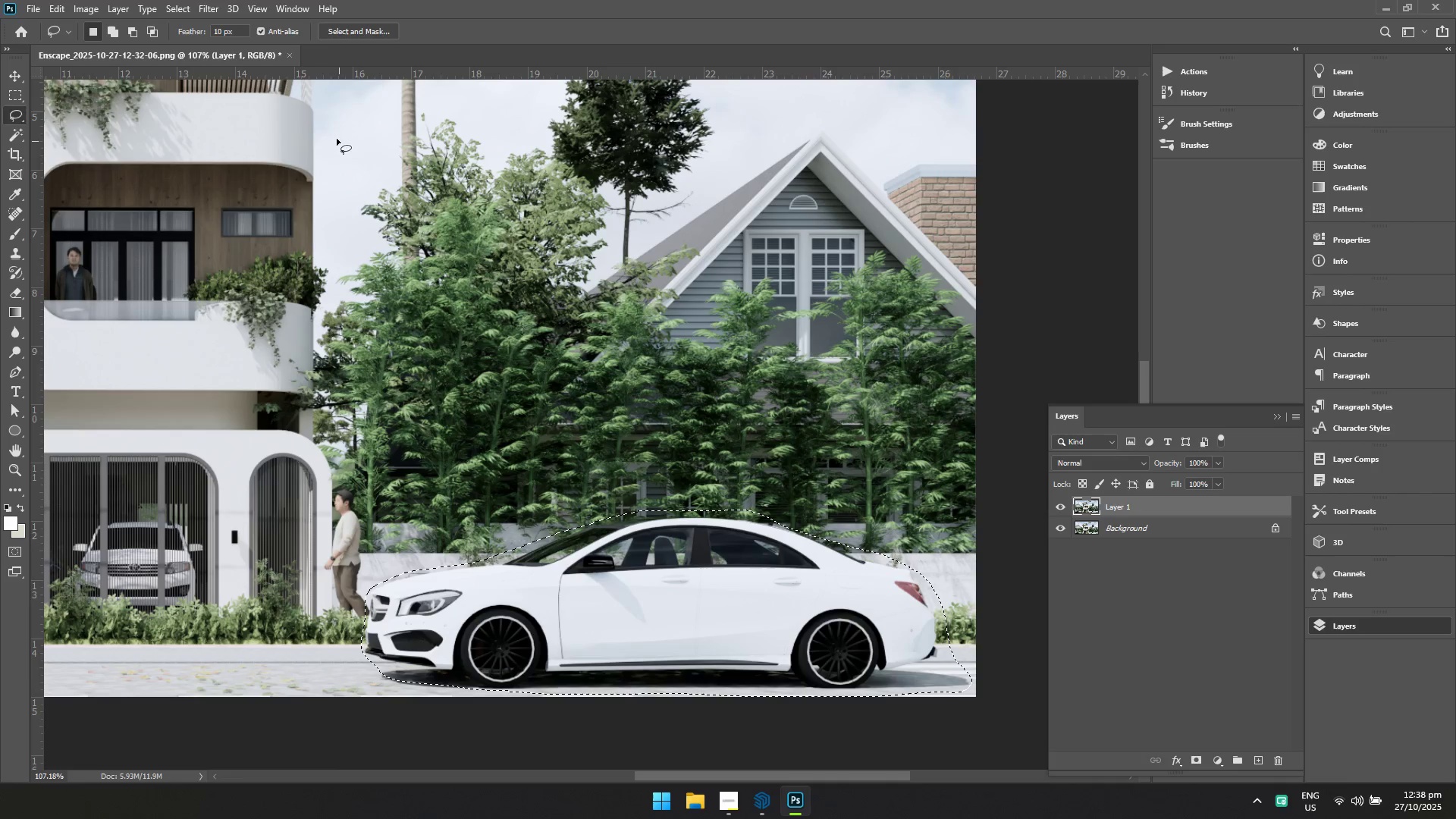 
wait(5.22)
 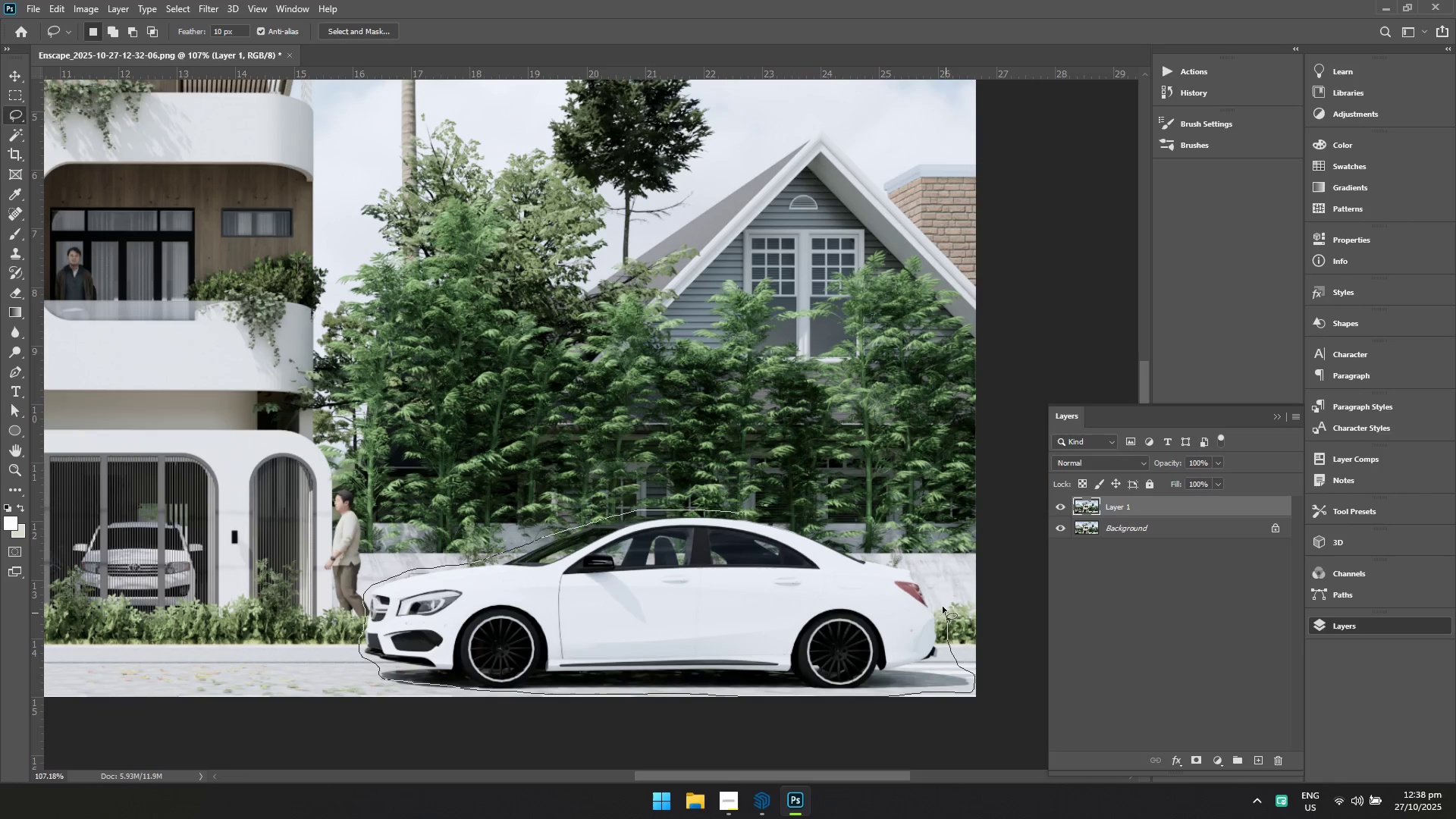 
left_click([221, 179])
 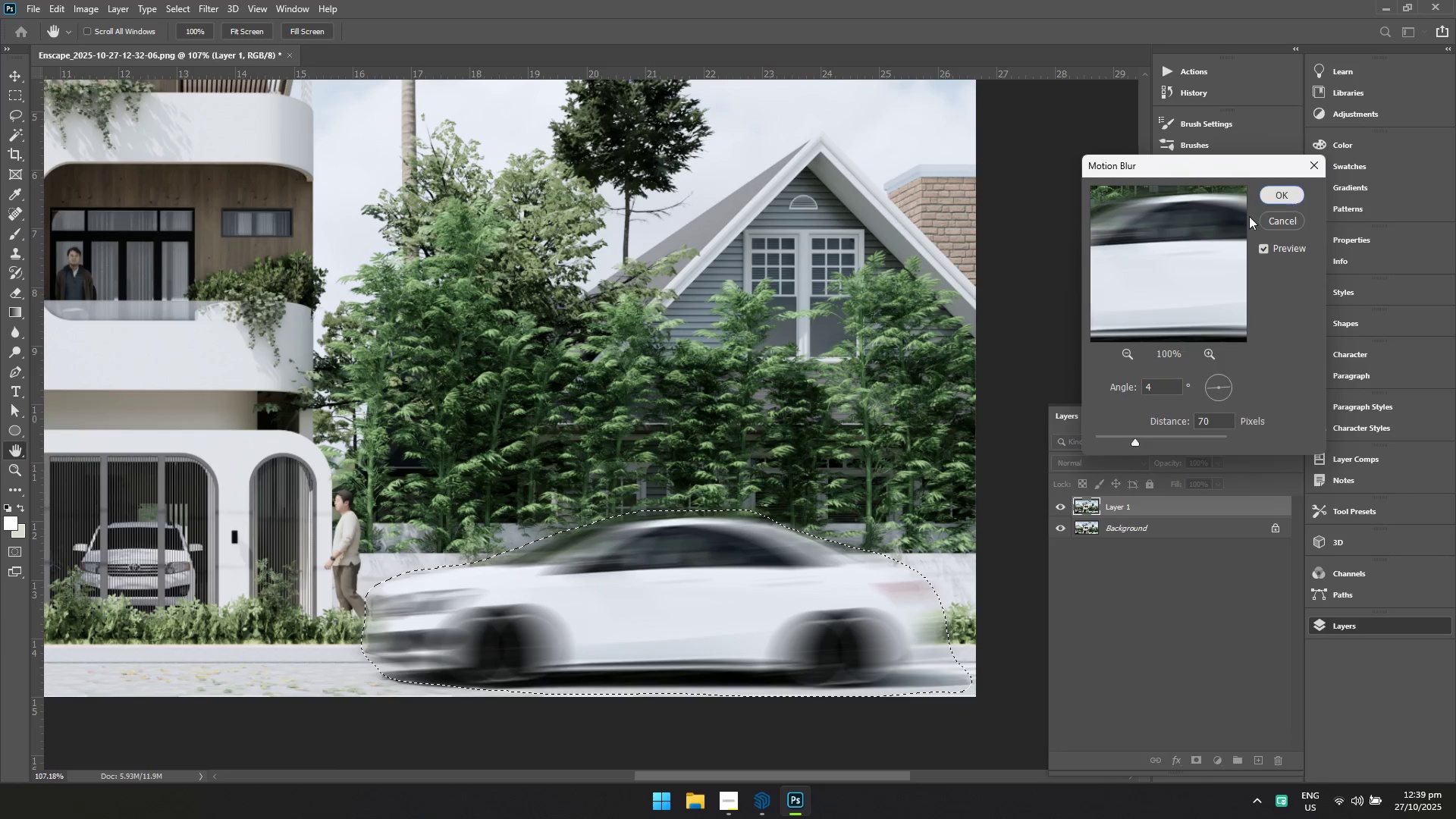 
left_click([860, 282])
 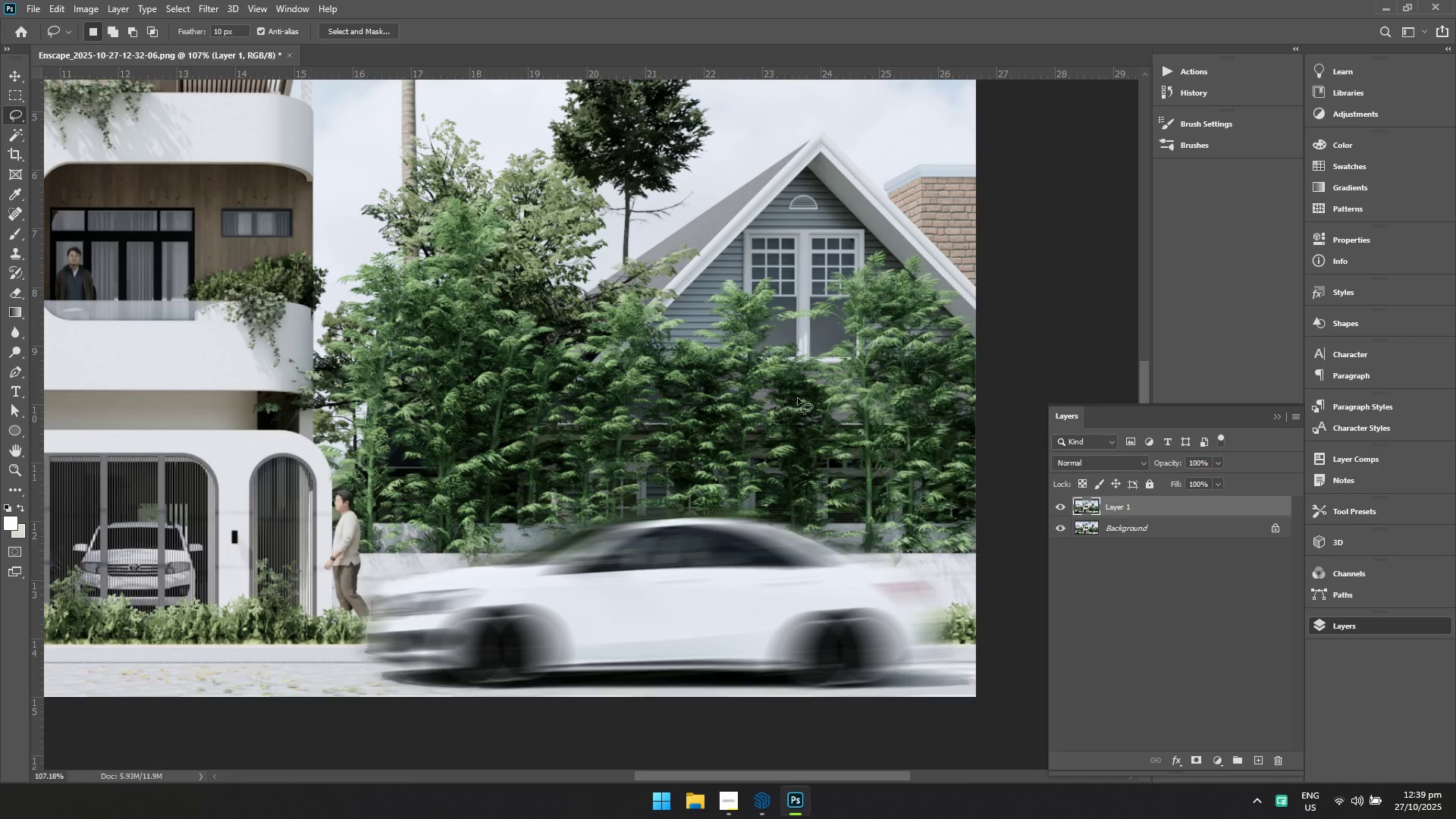 
hold_key(key=ControlLeft, duration=1.48)
 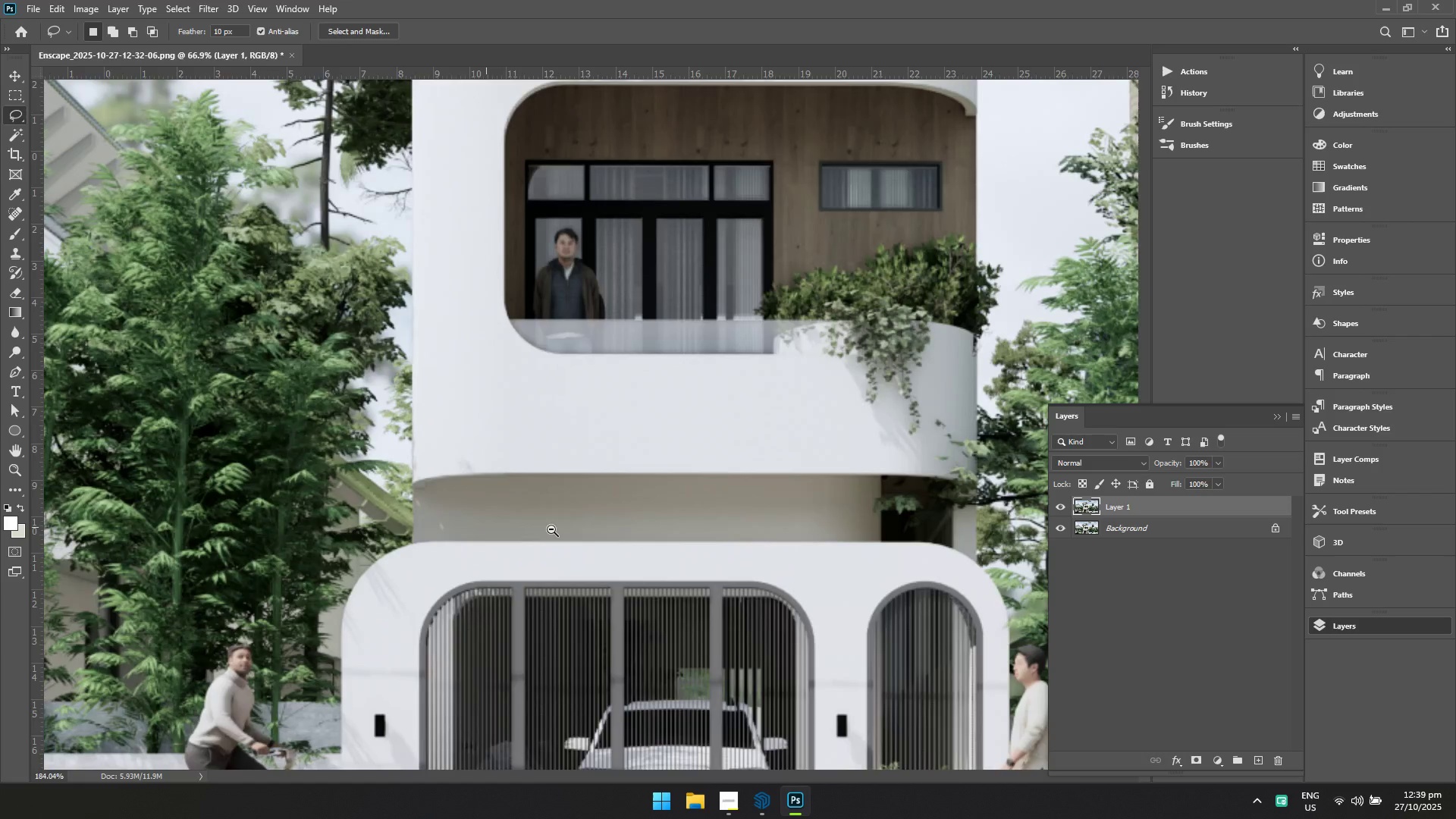 
hold_key(key=Space, duration=1.47)
 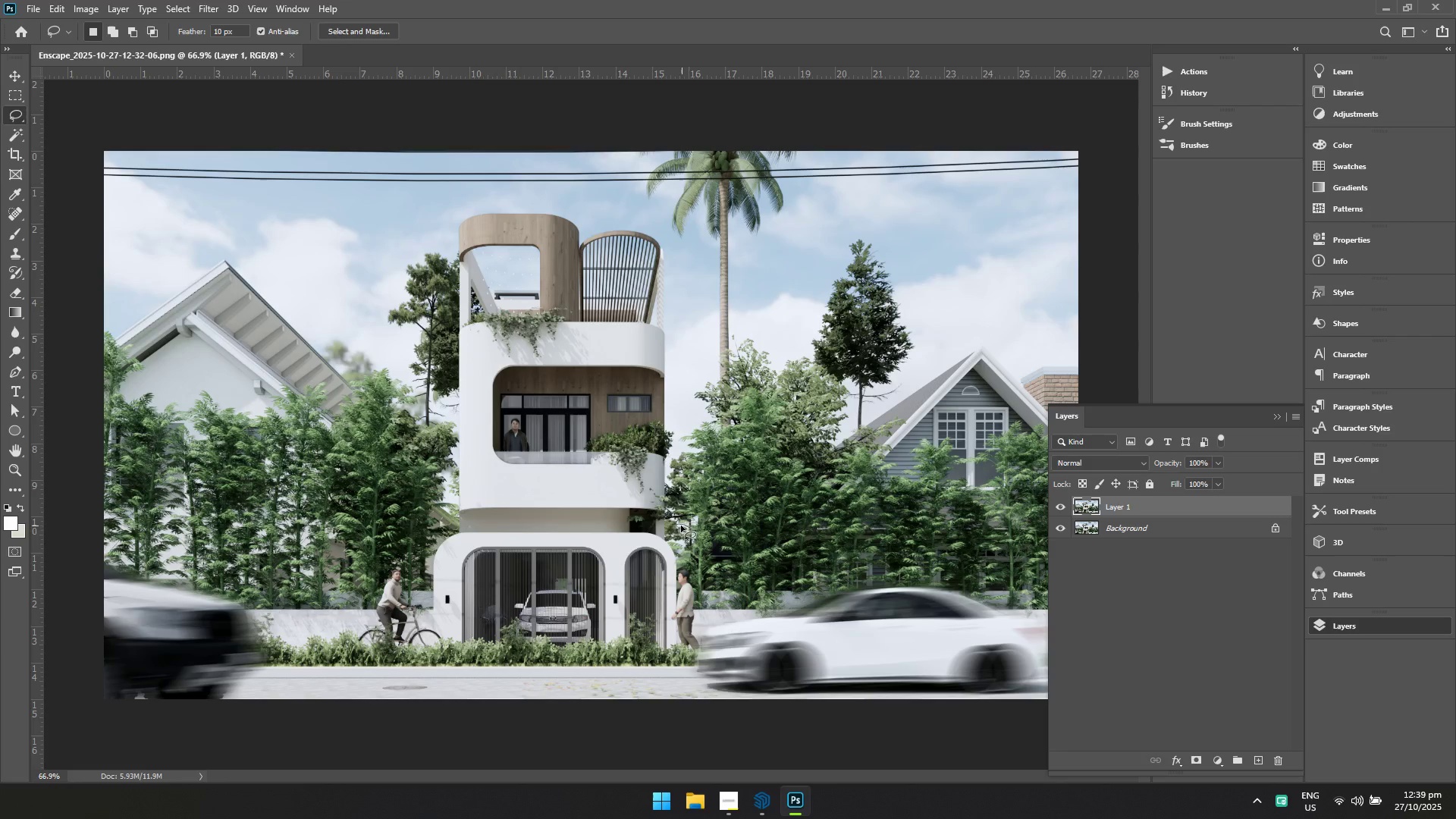 
hold_key(key=Space, duration=0.92)
 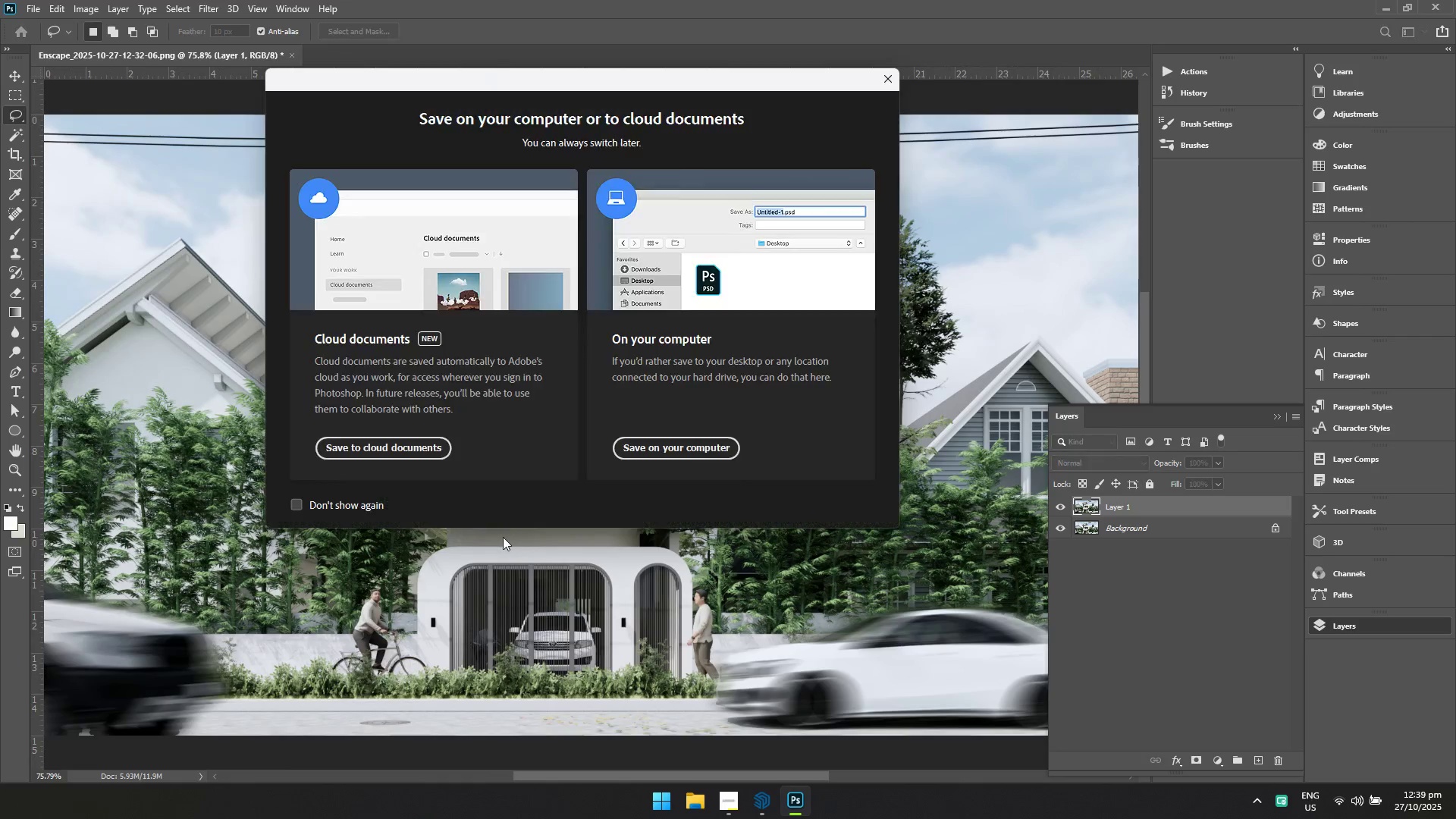 
key(Control+S)
 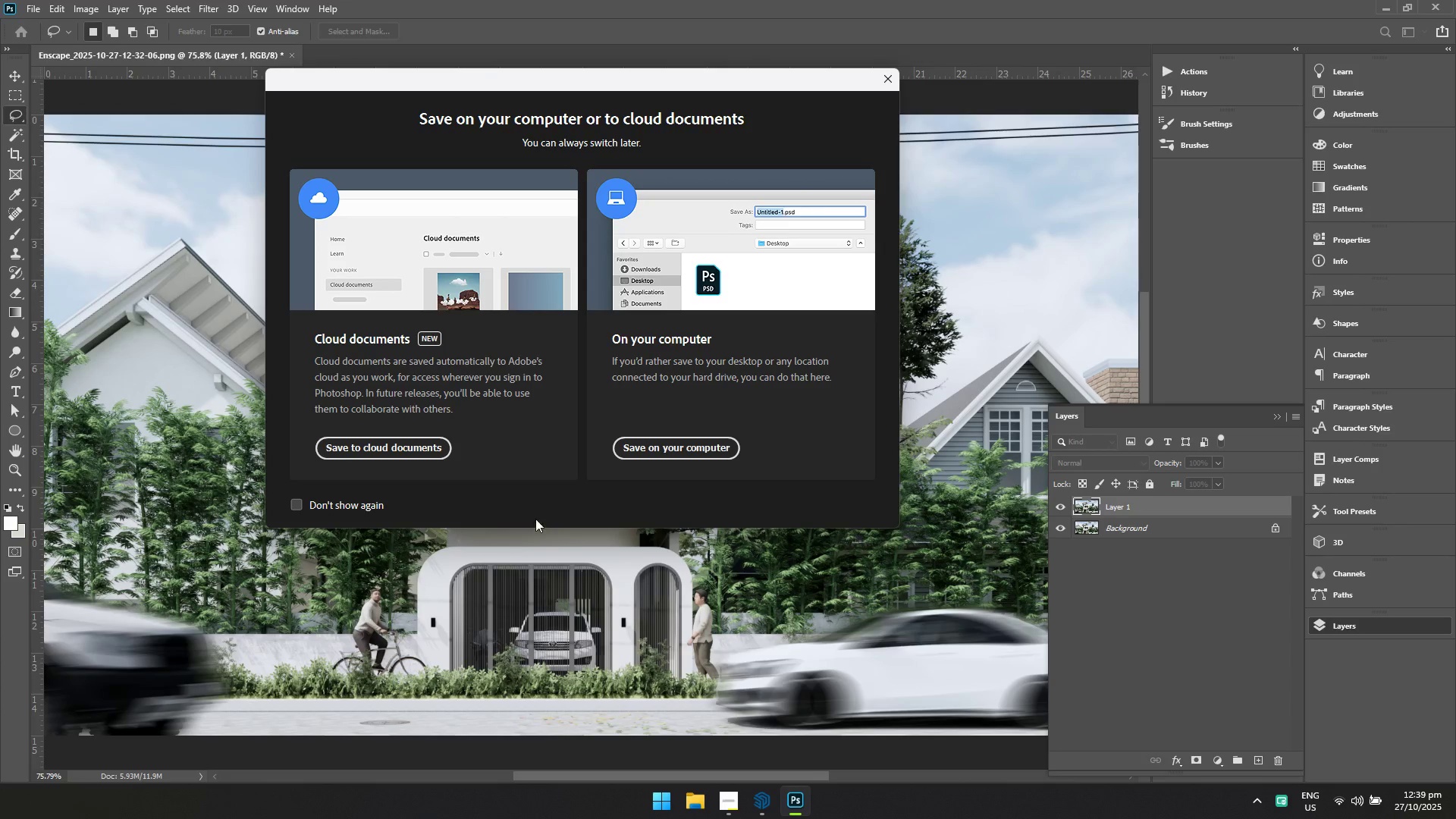 
key(Escape)
 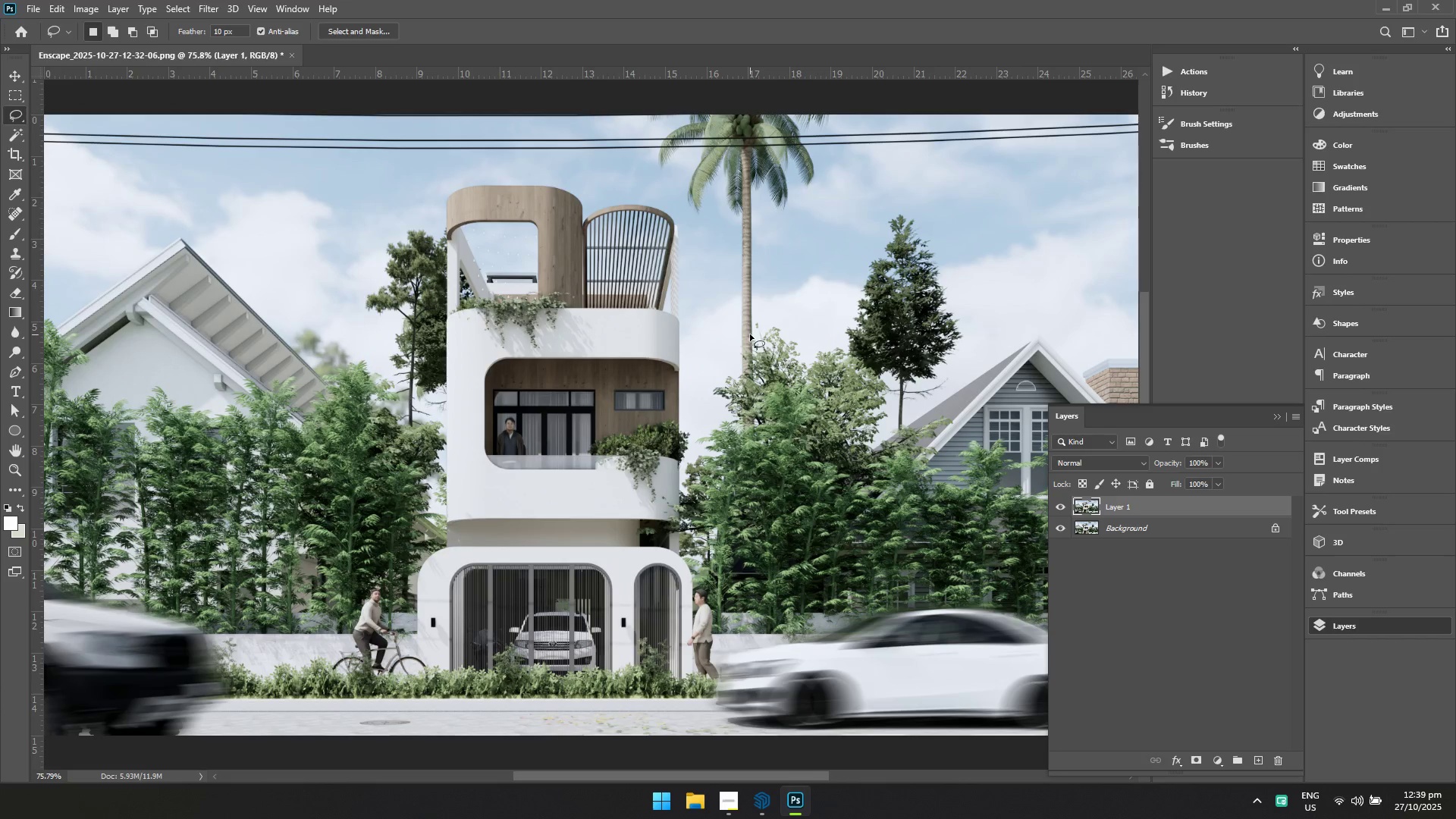 
key(Alt+Tab)
 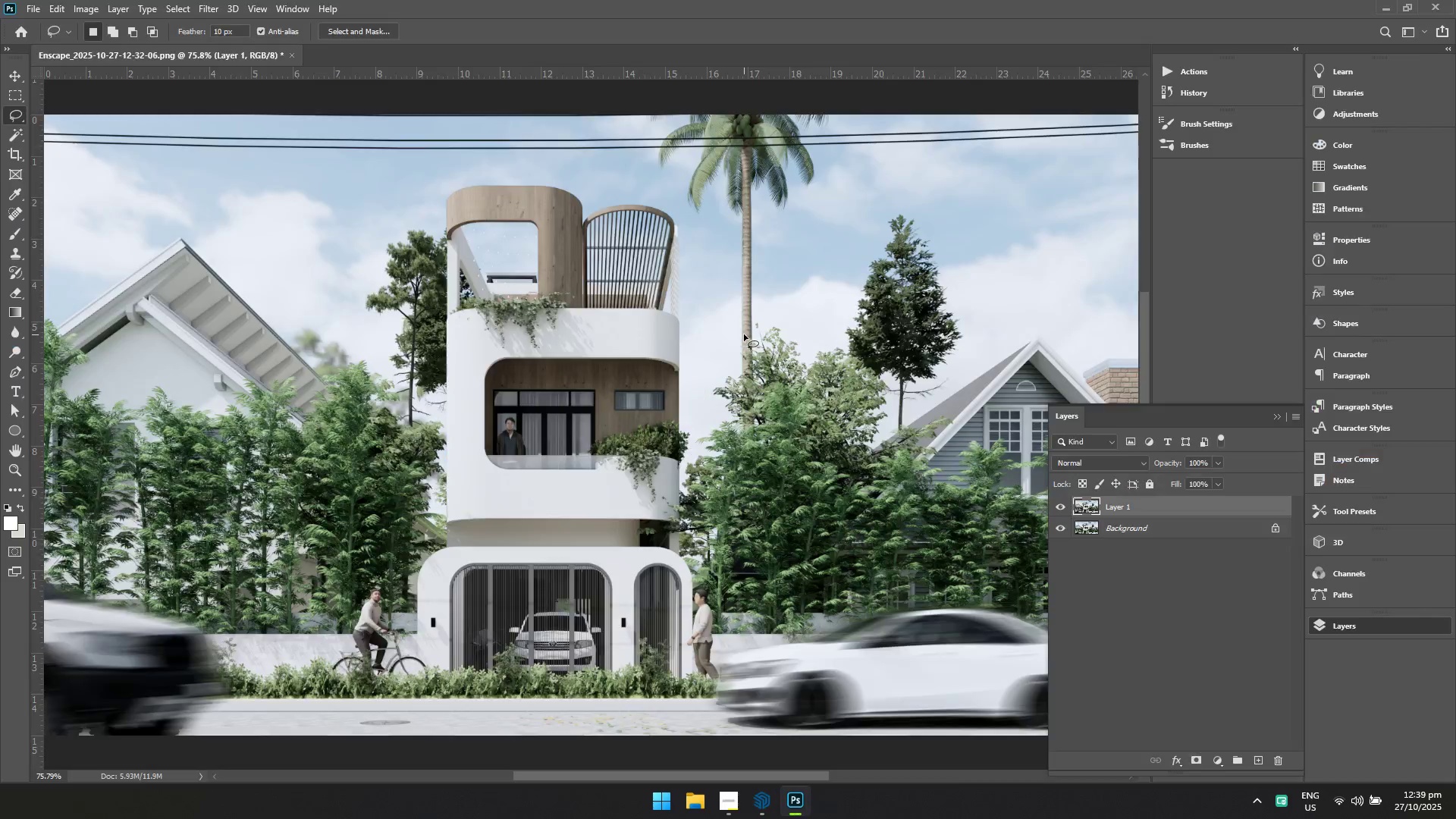 
hold_key(key=Space, duration=0.59)
 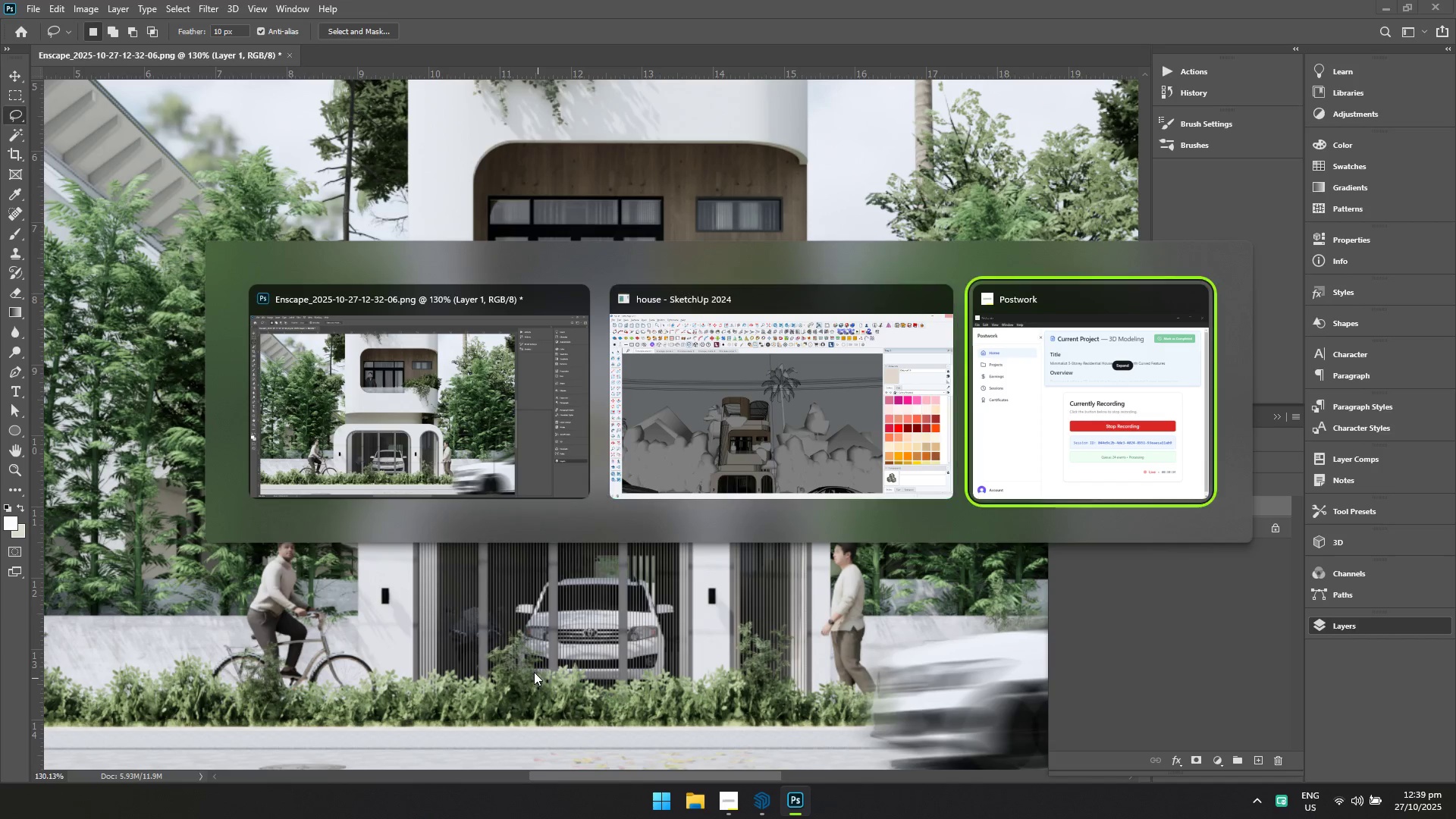 
hold_key(key=ControlLeft, duration=0.6)
 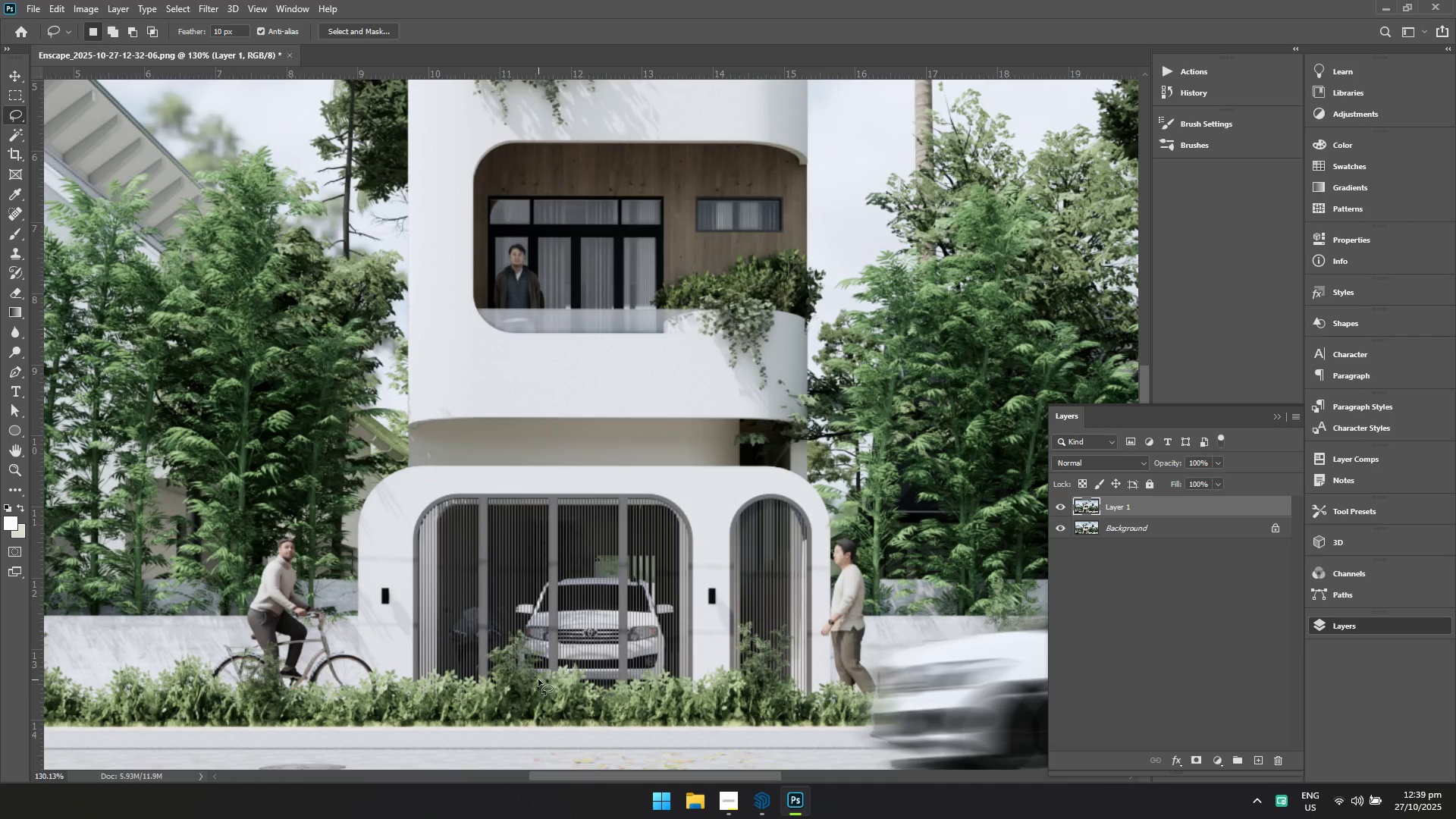 
key(Alt+Tab)
 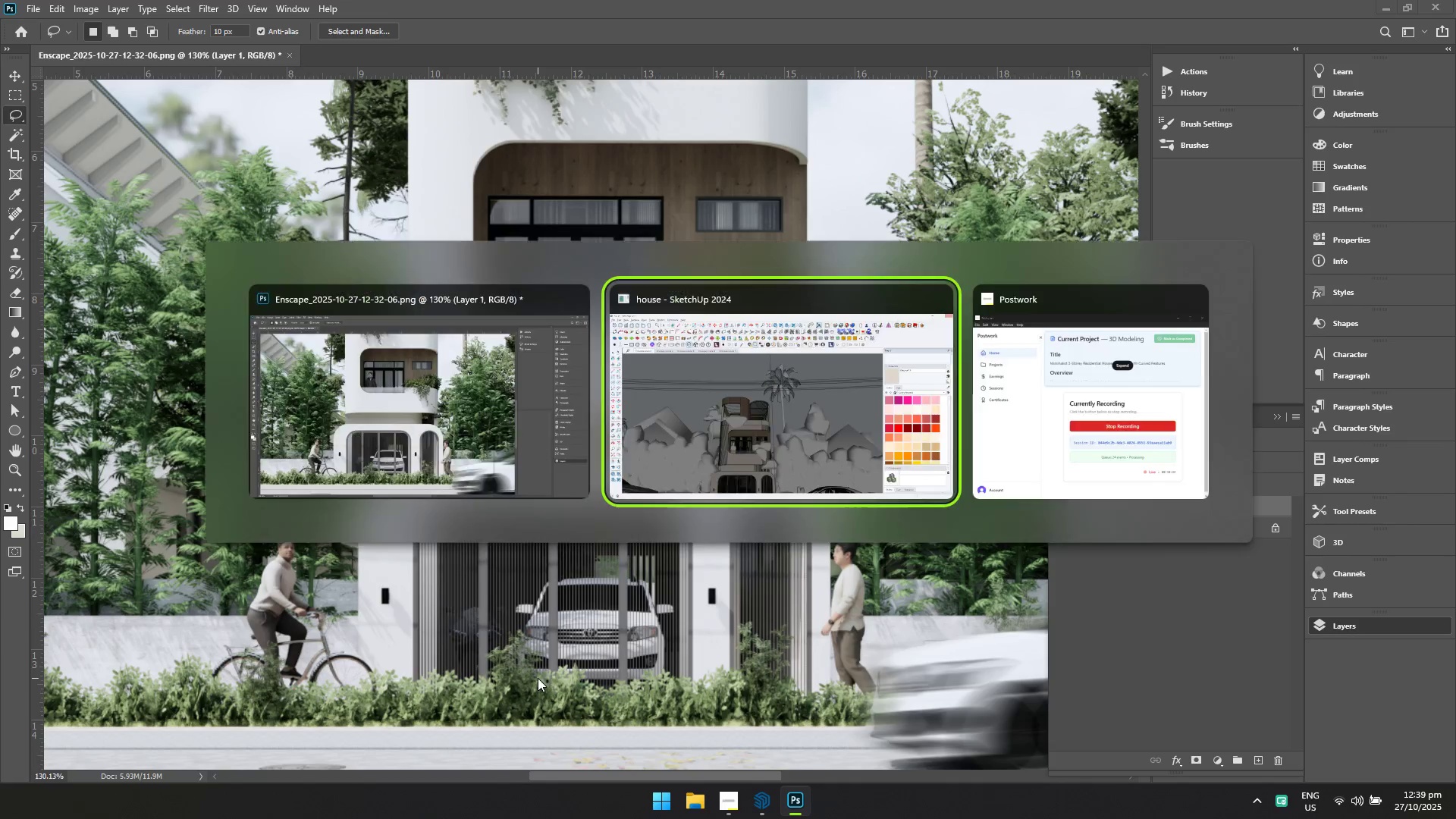 
key(Alt+Tab)